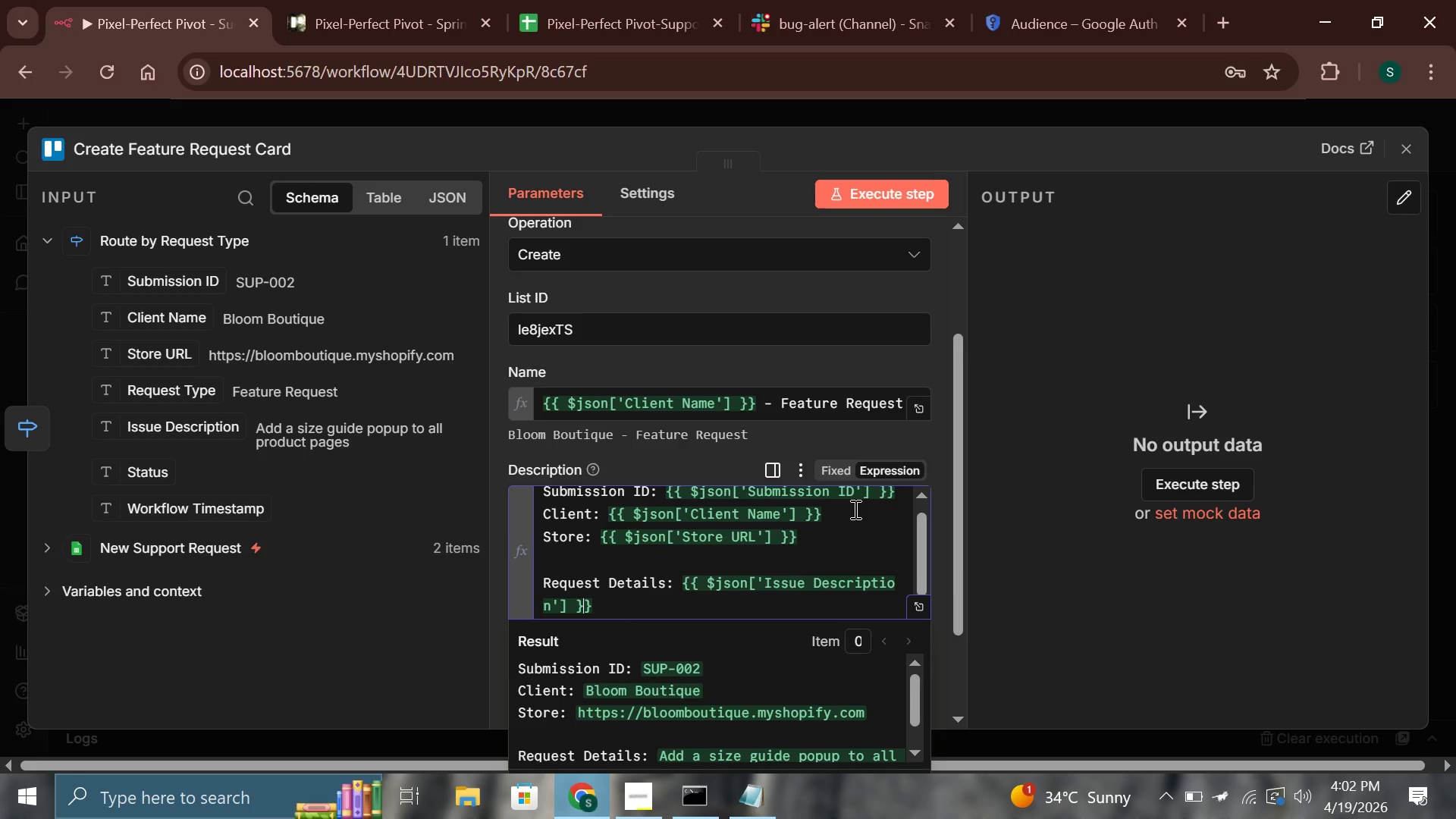 
key(ArrowRight)
 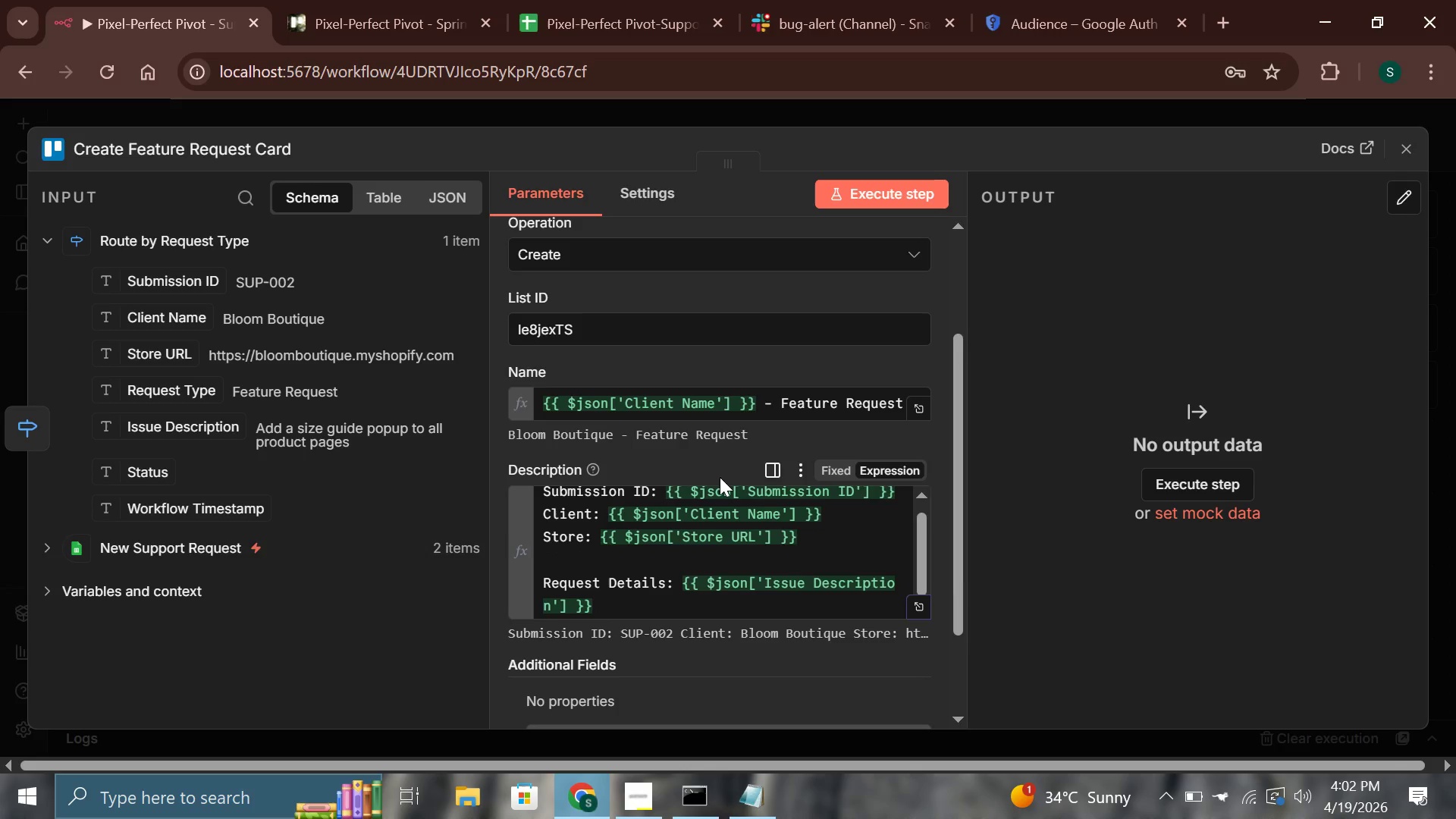 
left_click([840, 198])
 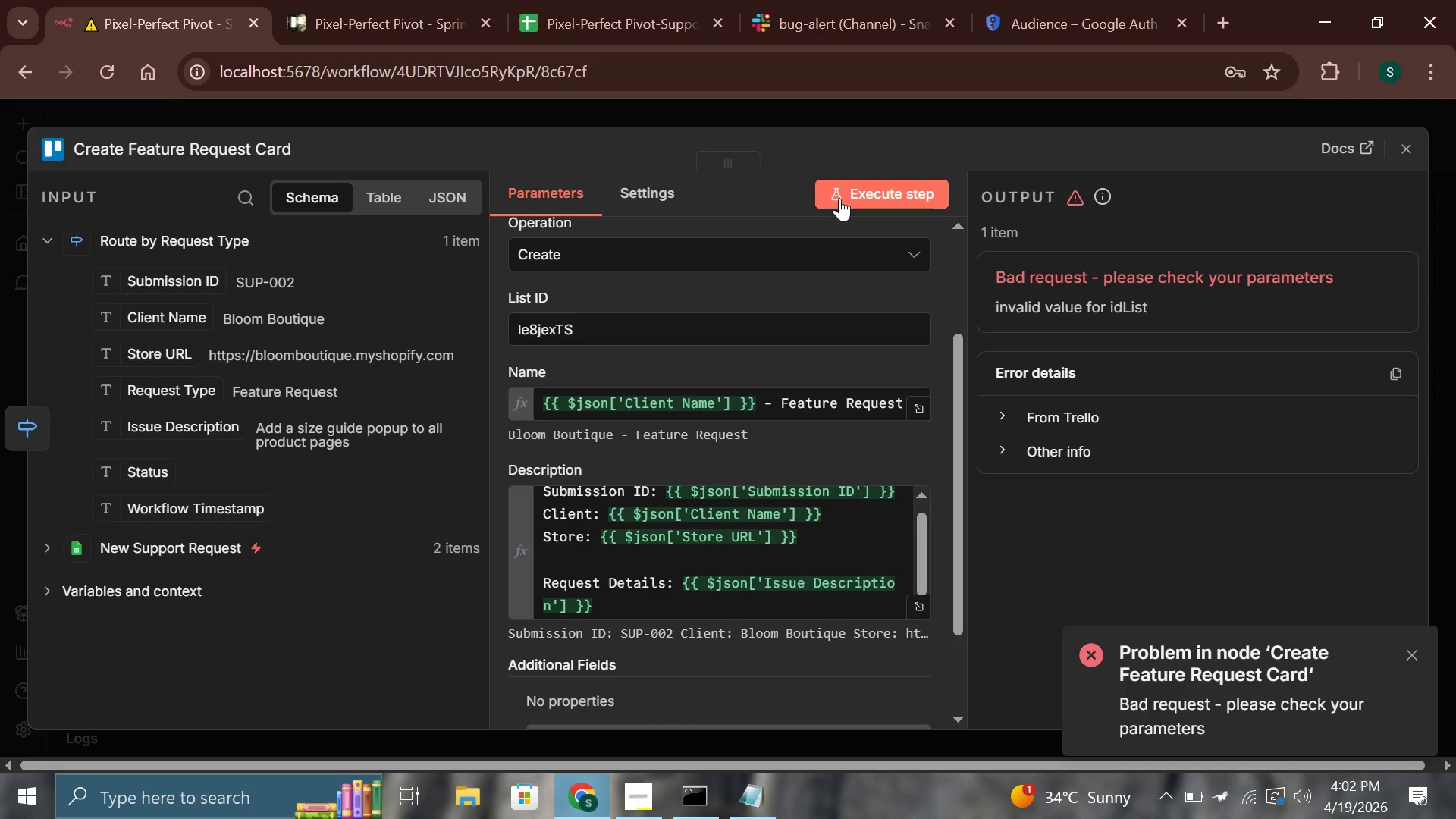 
wait(7.03)
 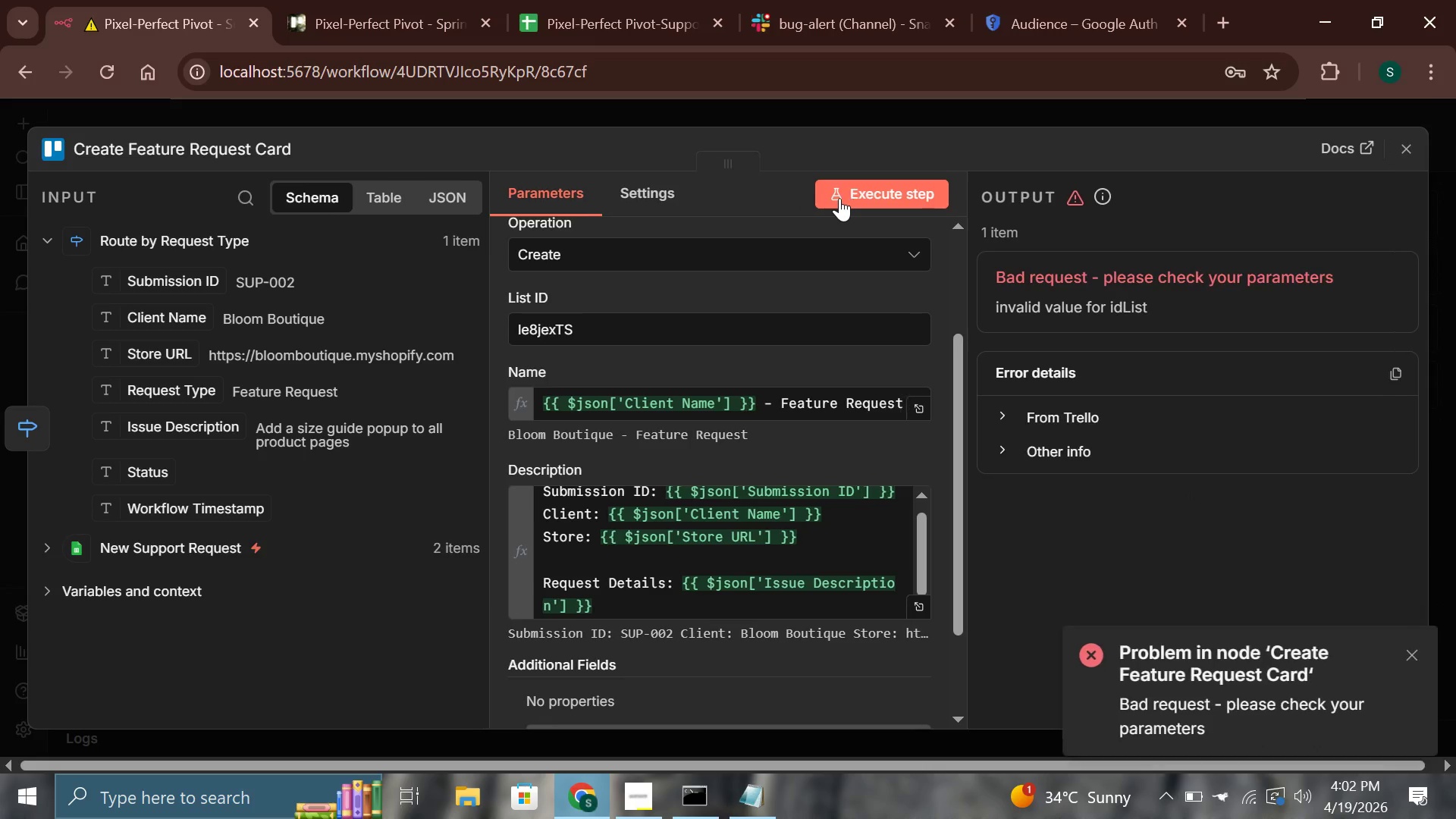 
scroll: coordinate [673, 297], scroll_direction: up, amount: 1.0
 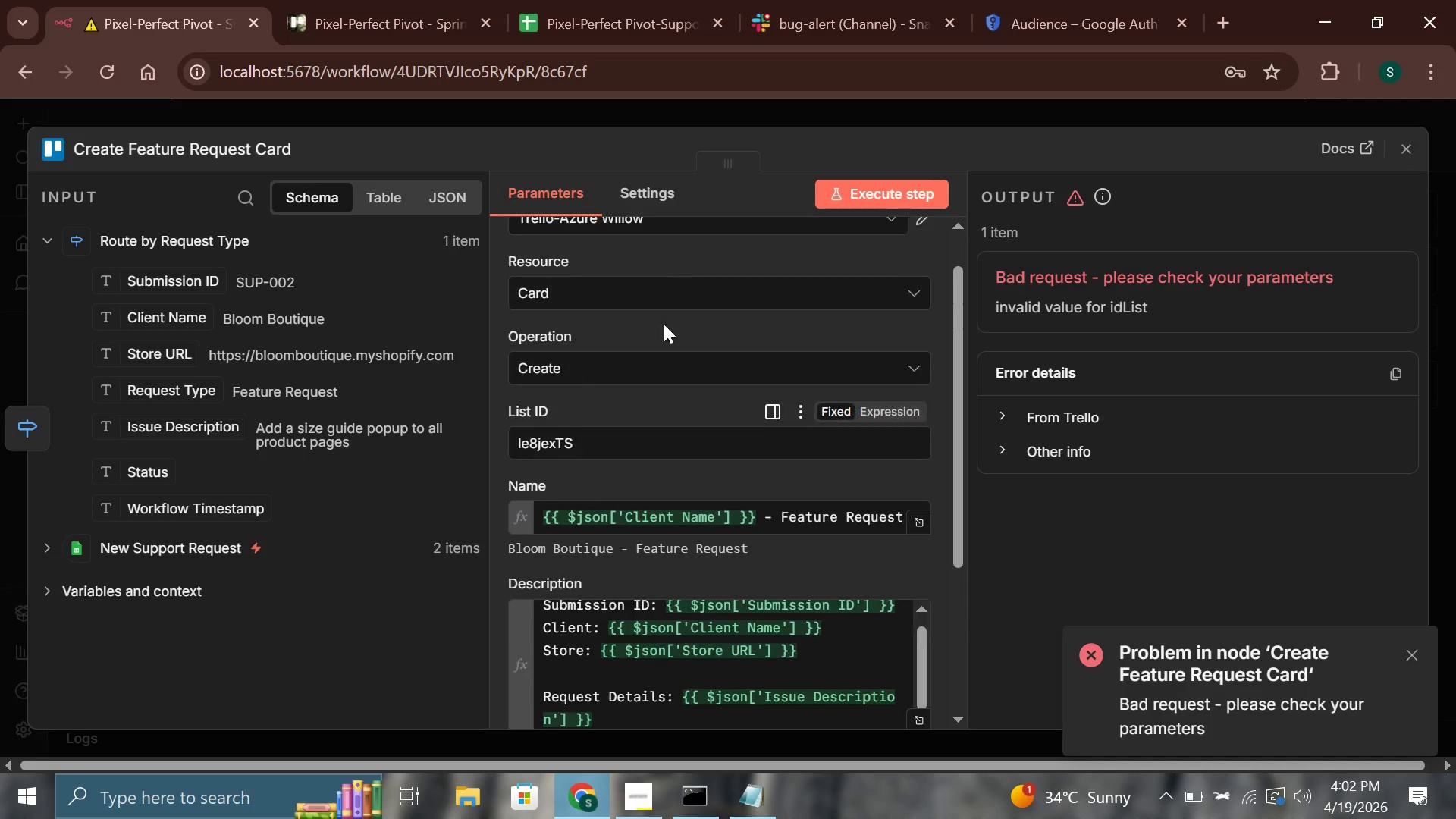 
mouse_move([651, 389])
 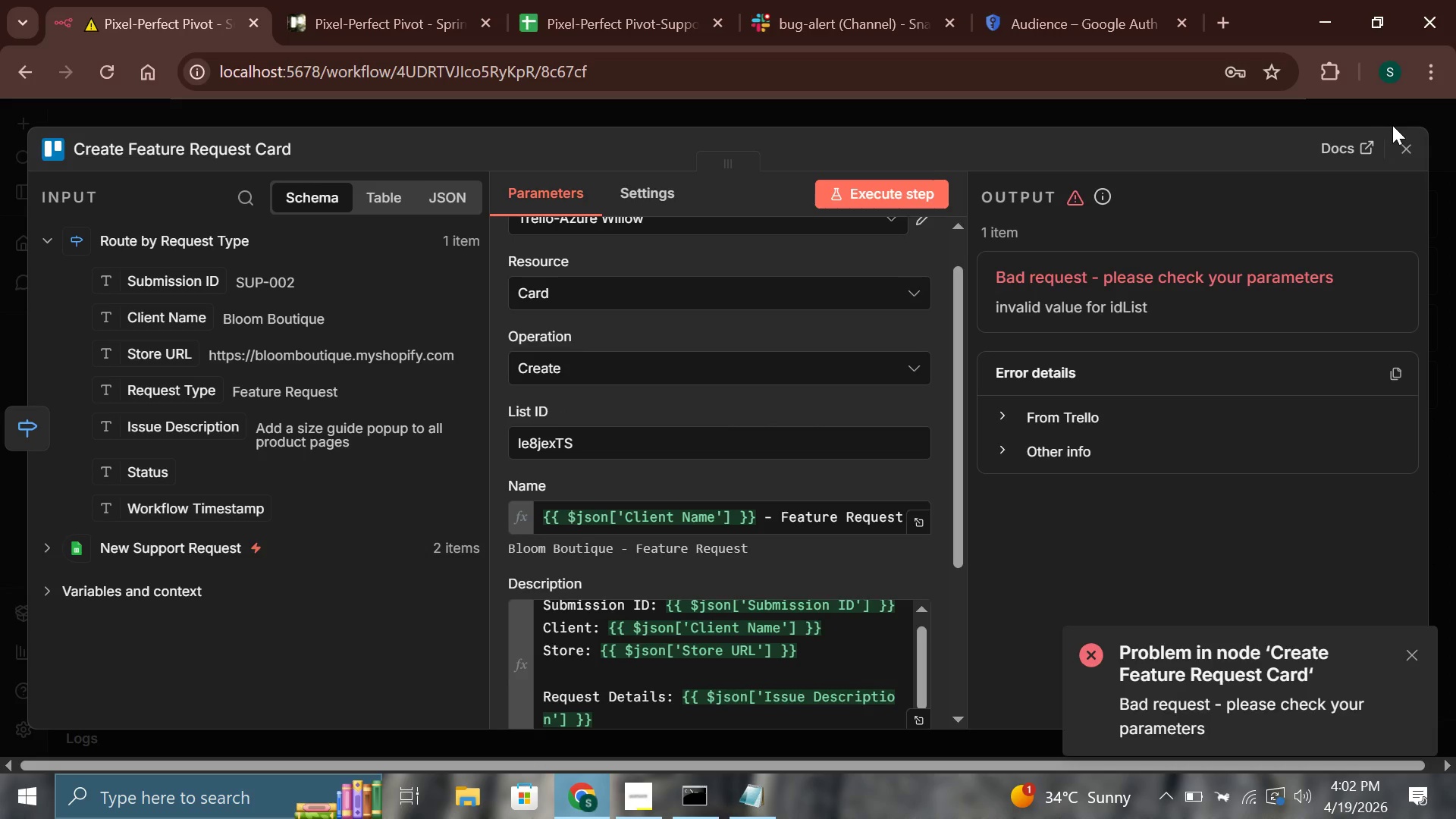 
left_click([1404, 143])
 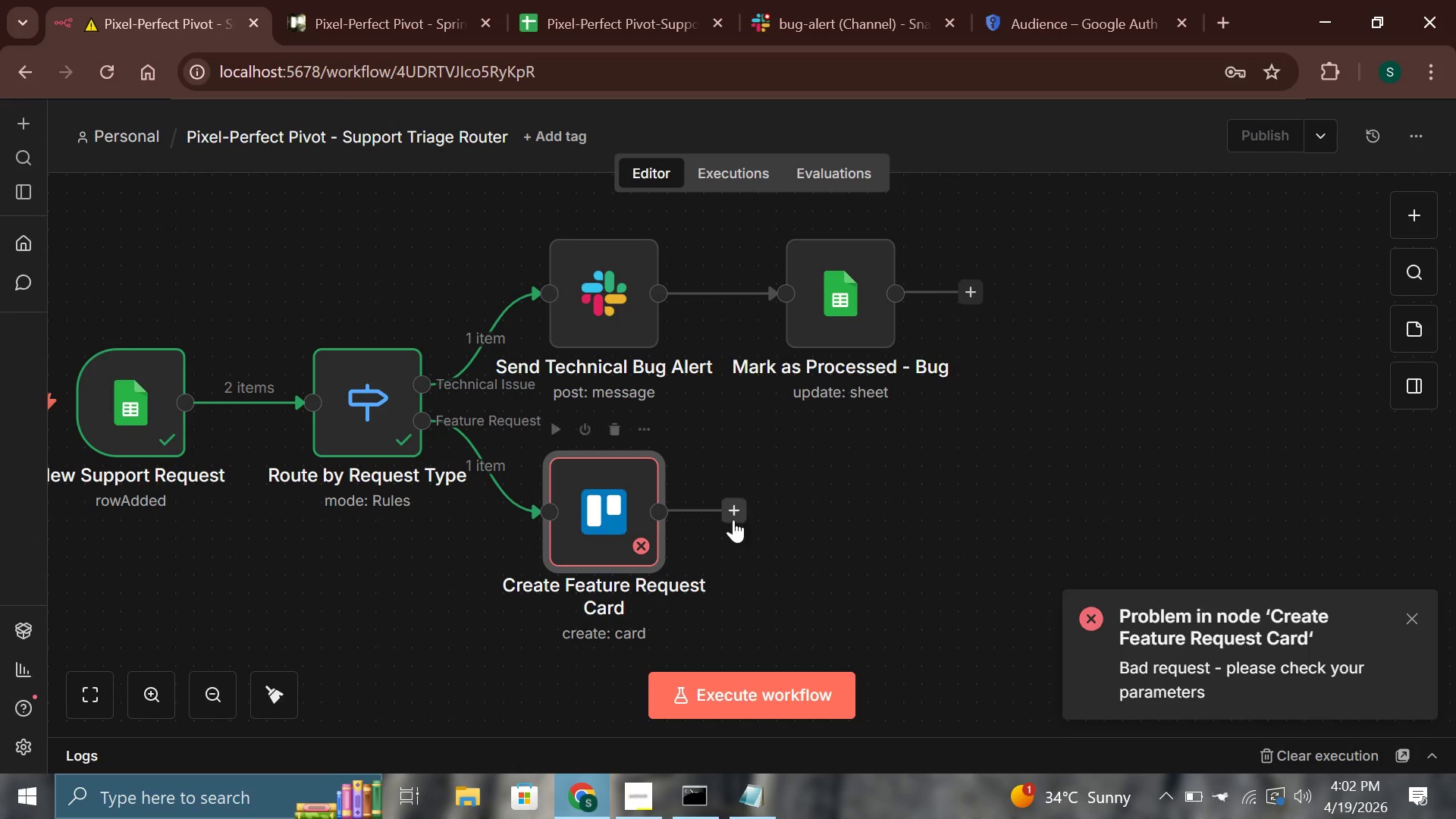 
left_click([733, 519])
 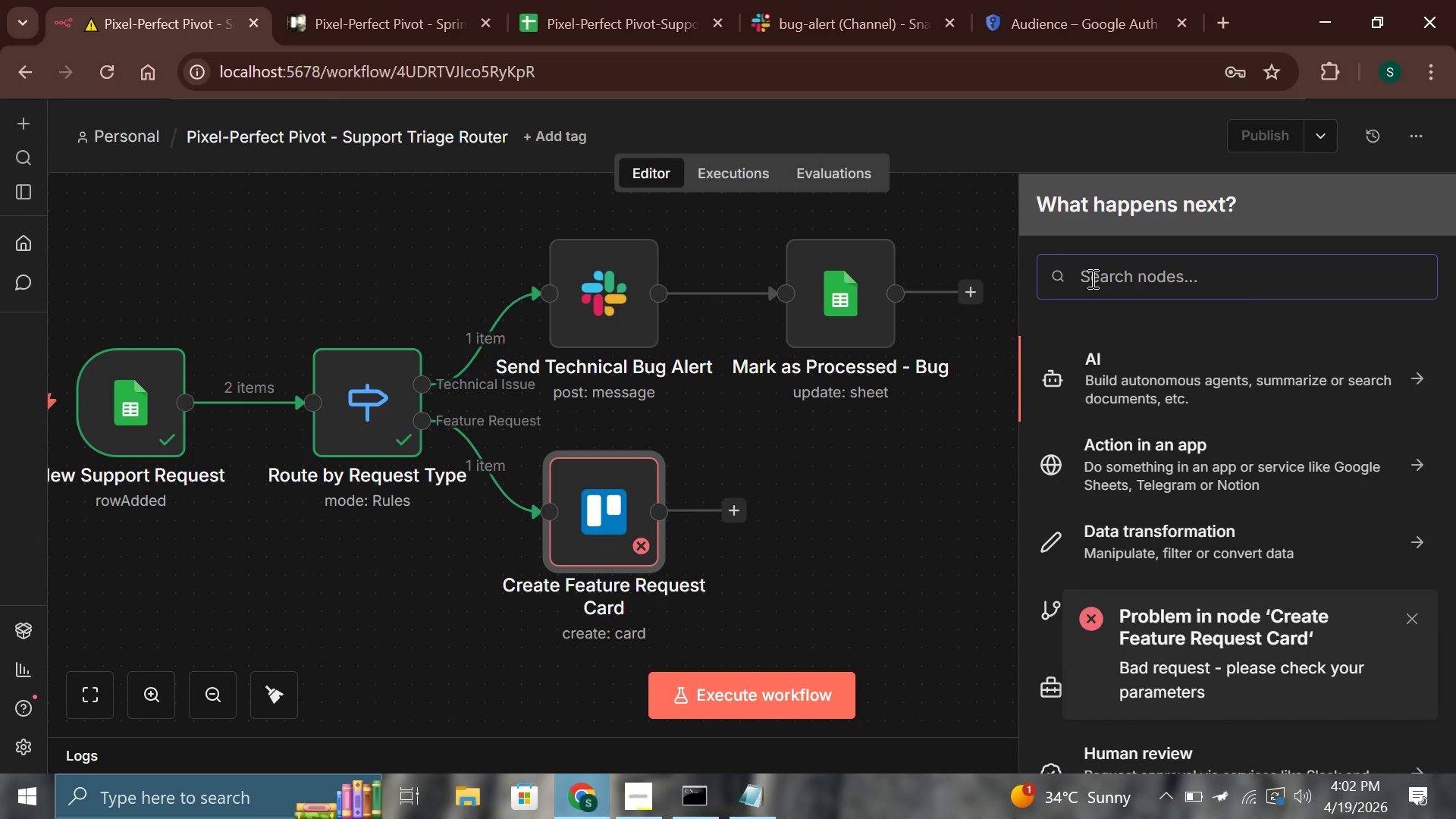 
wait(12.11)
 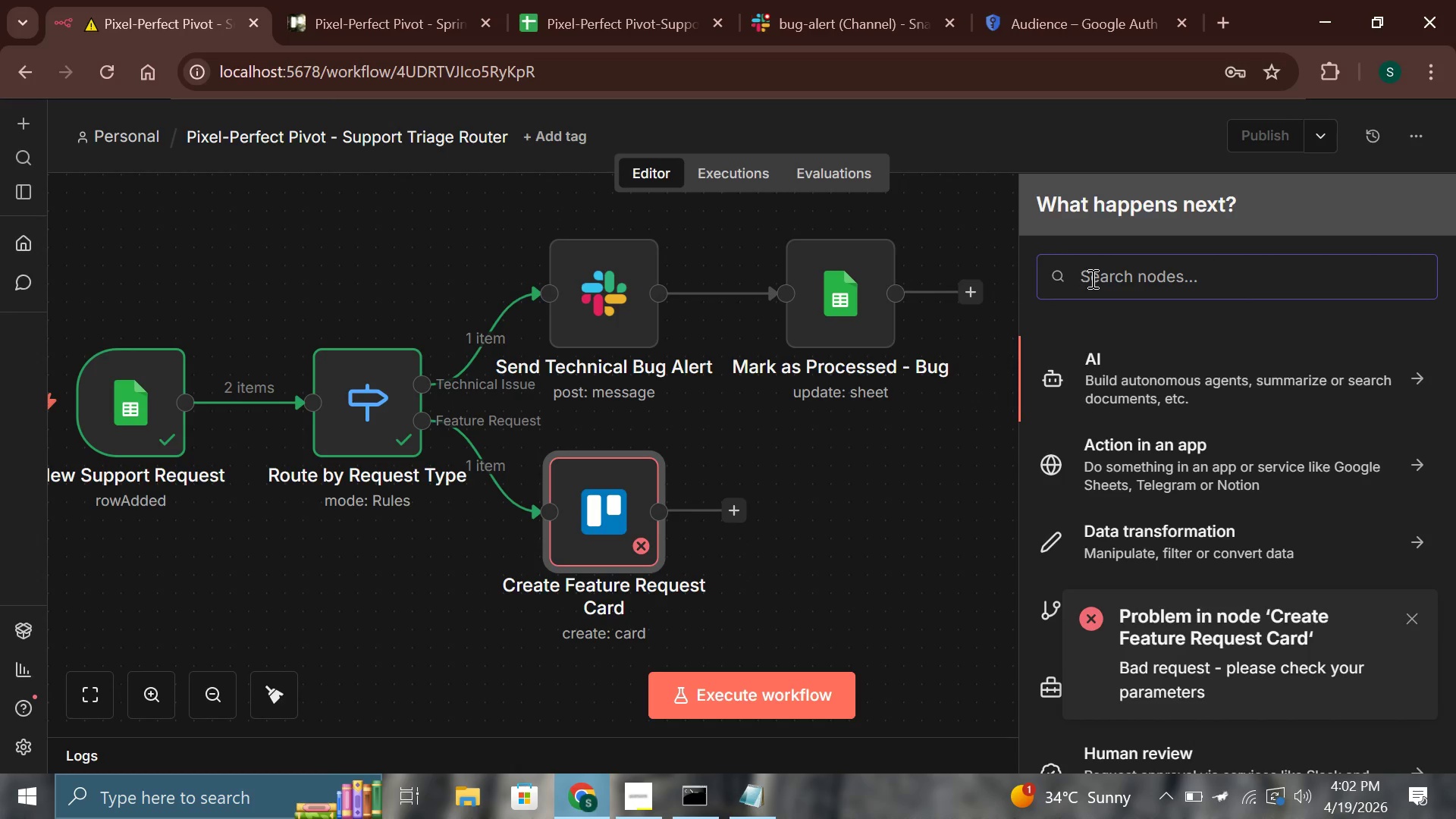 
type(google)
 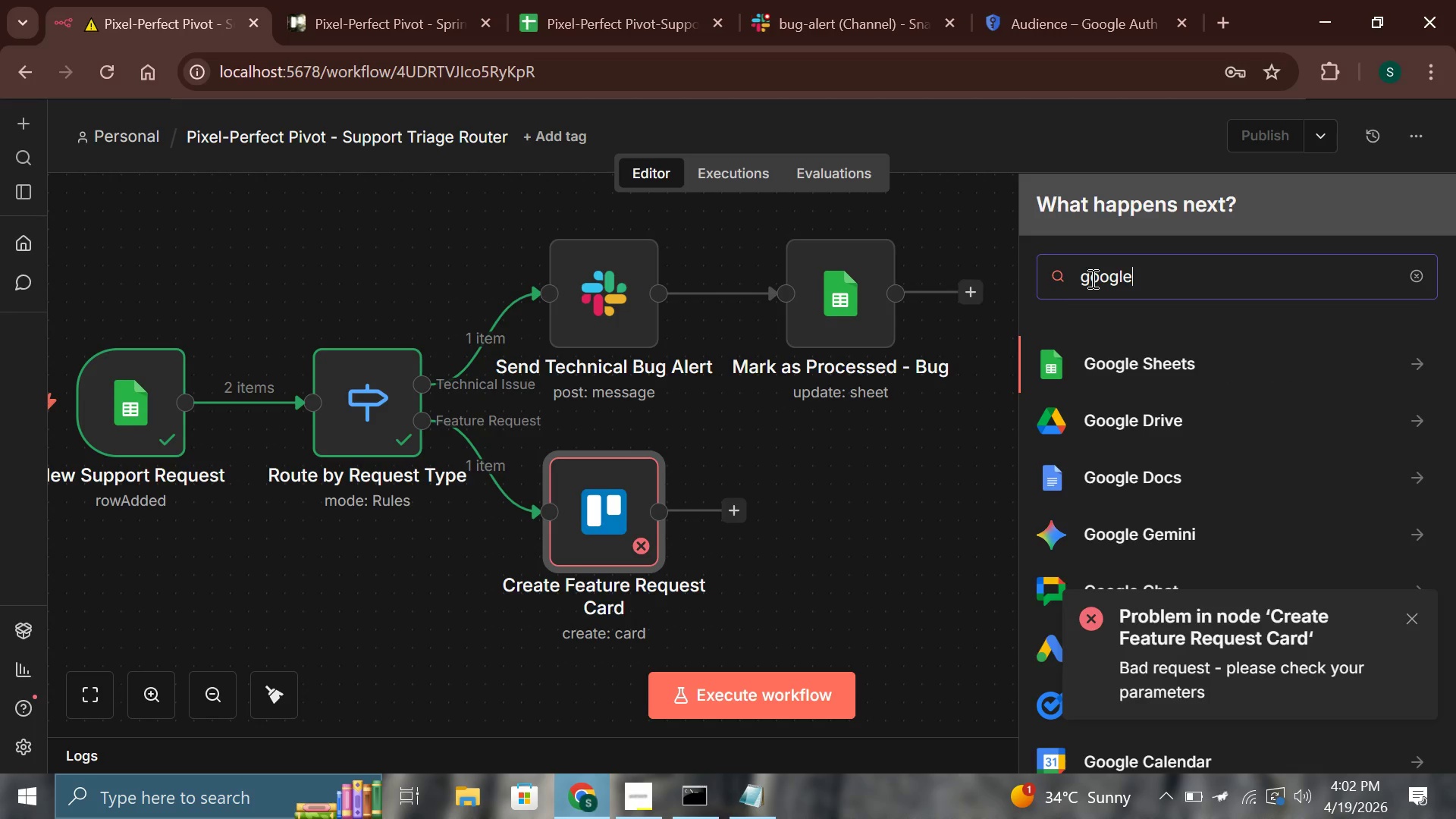 
key(Enter)
 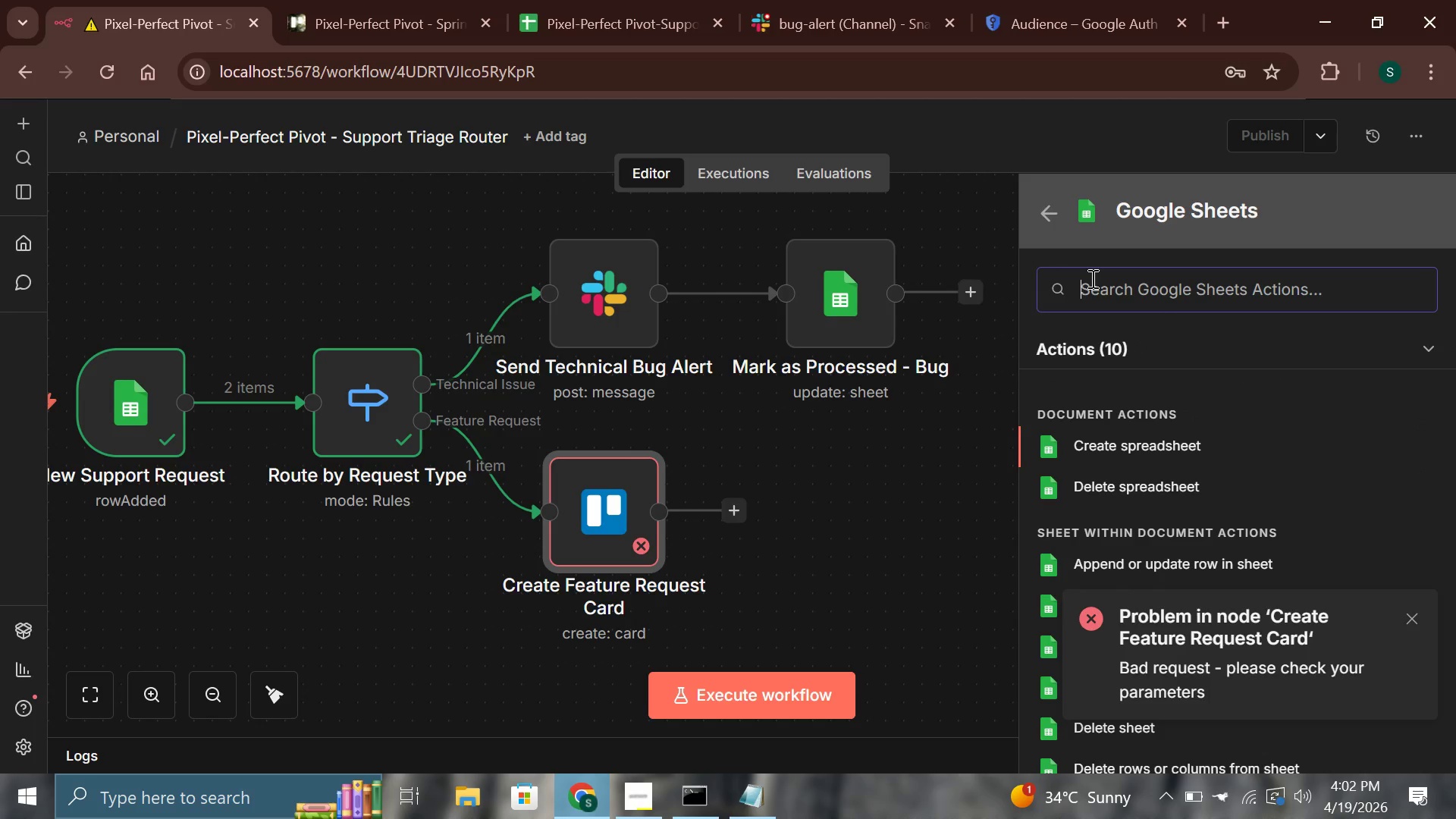 
key(ArrowDown)
 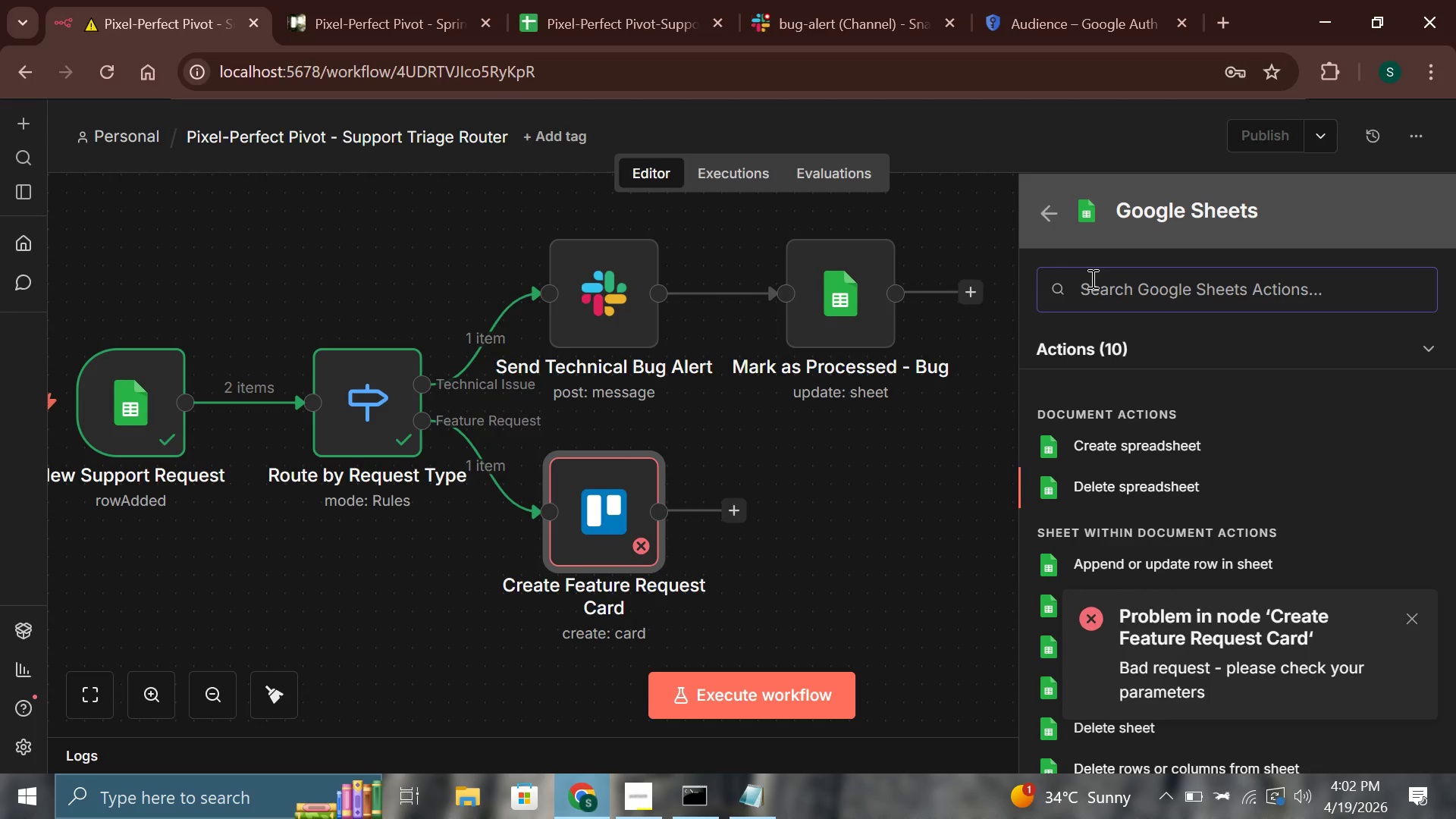 
key(ArrowDown)
 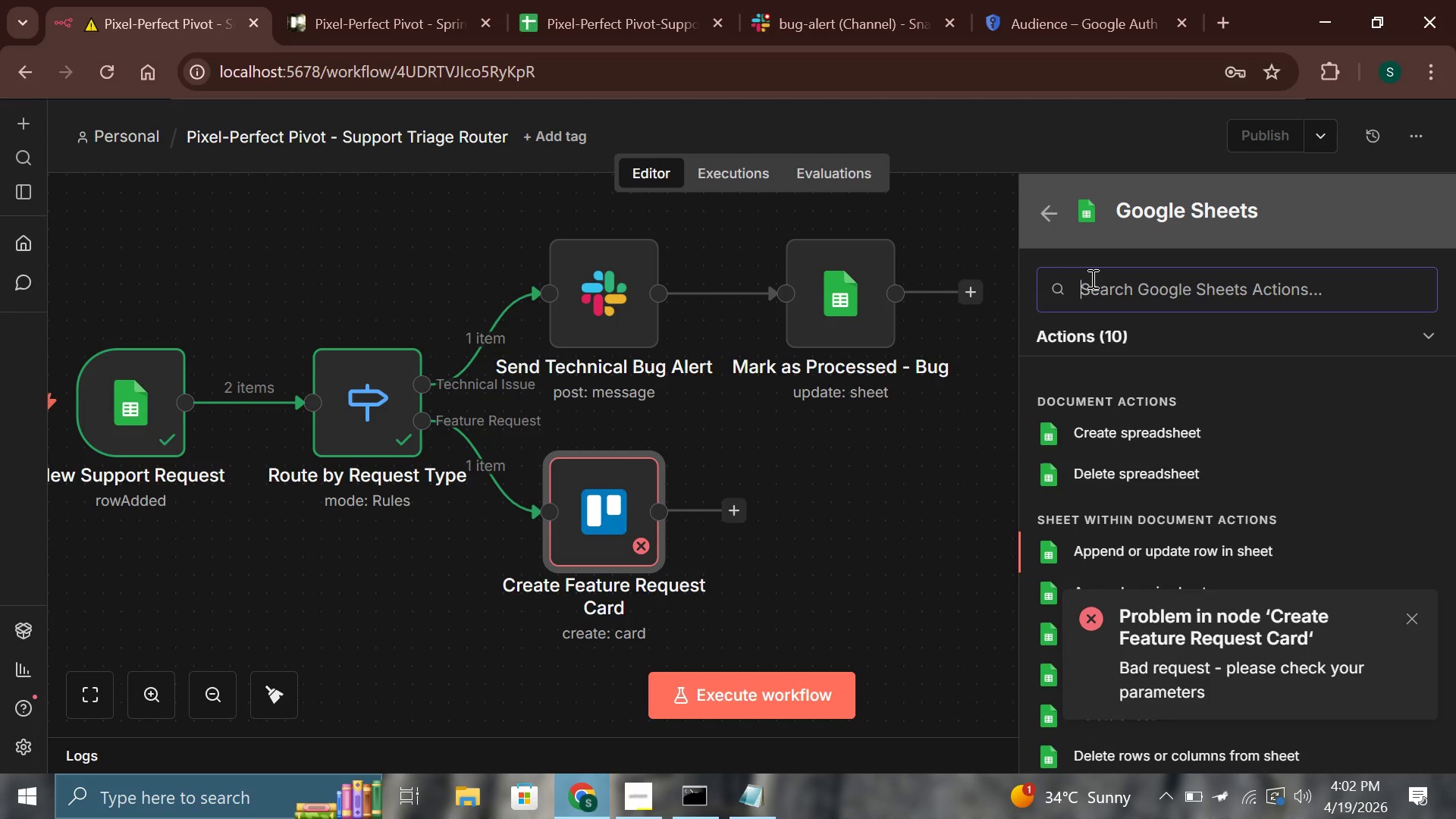 
key(ArrowDown)
 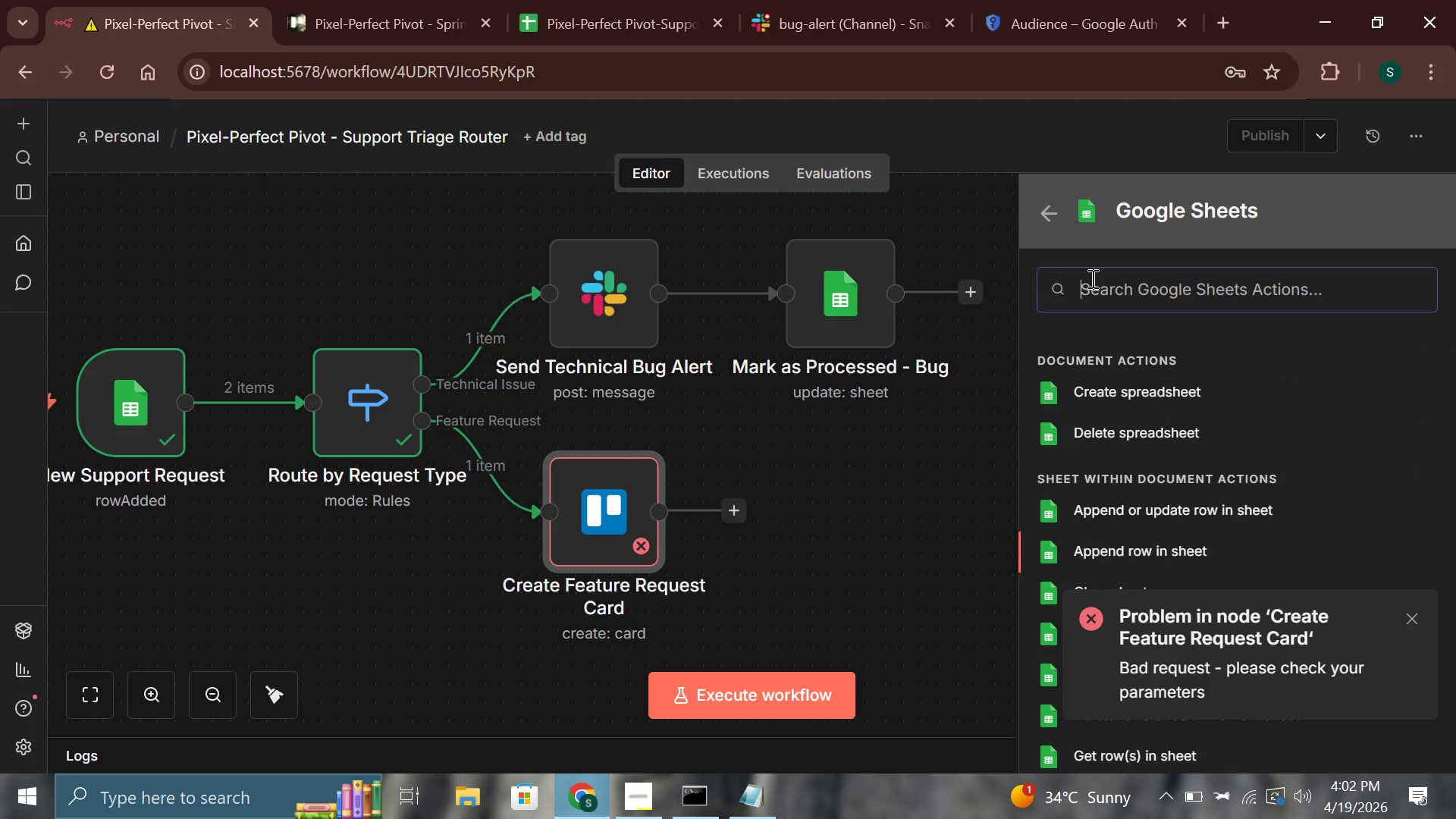 
key(ArrowDown)
 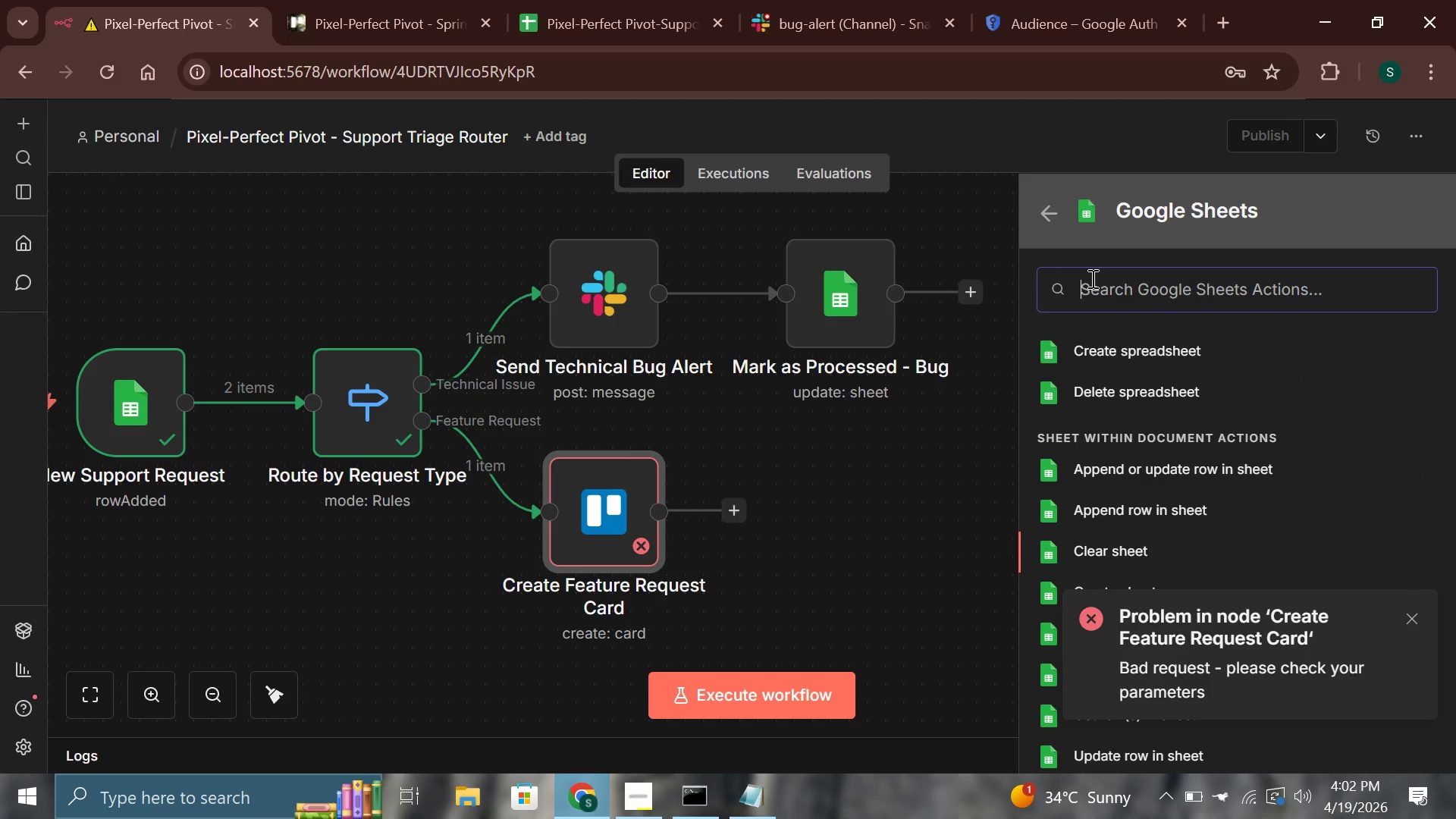 
key(ArrowDown)
 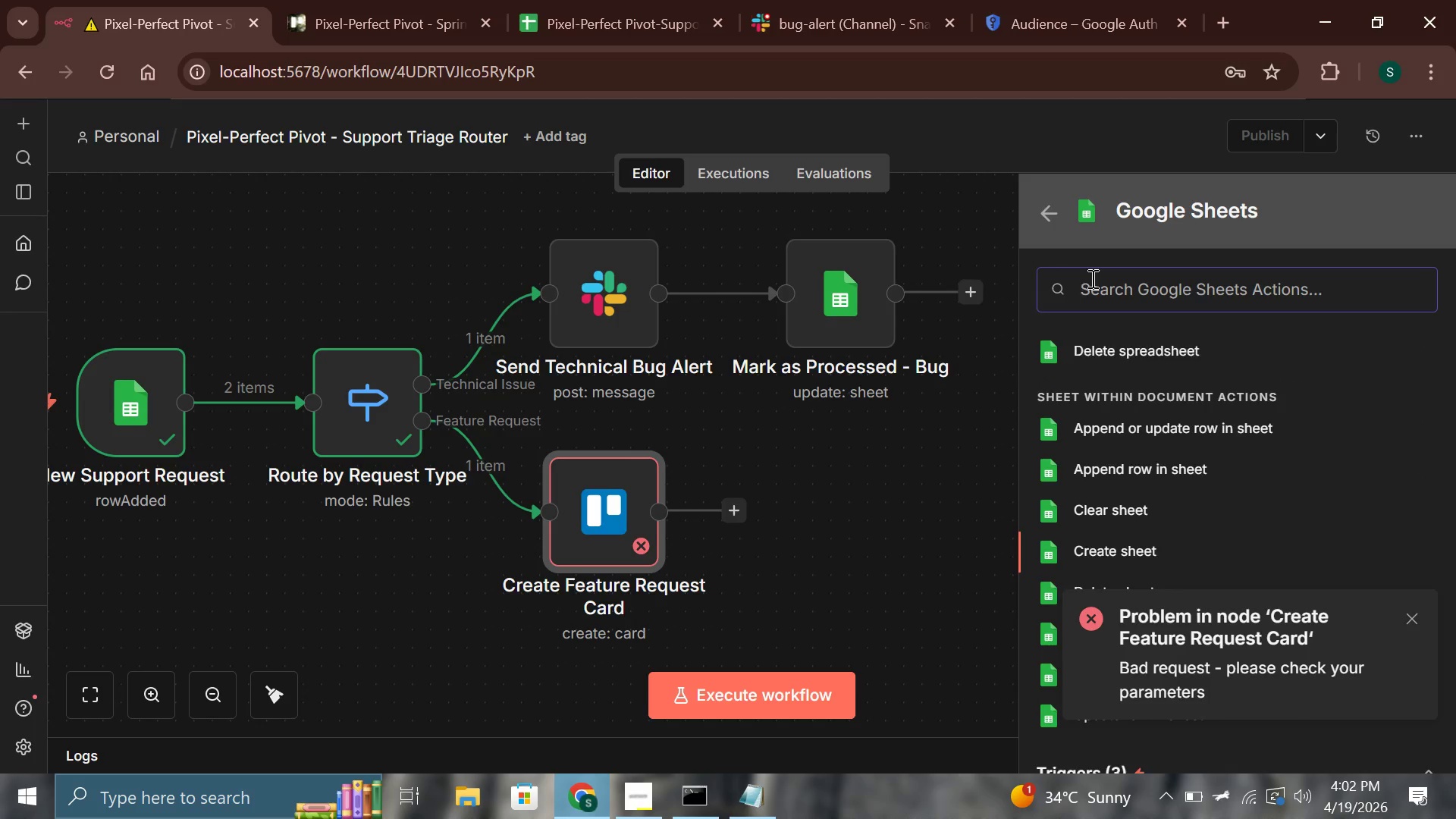 
key(ArrowDown)
 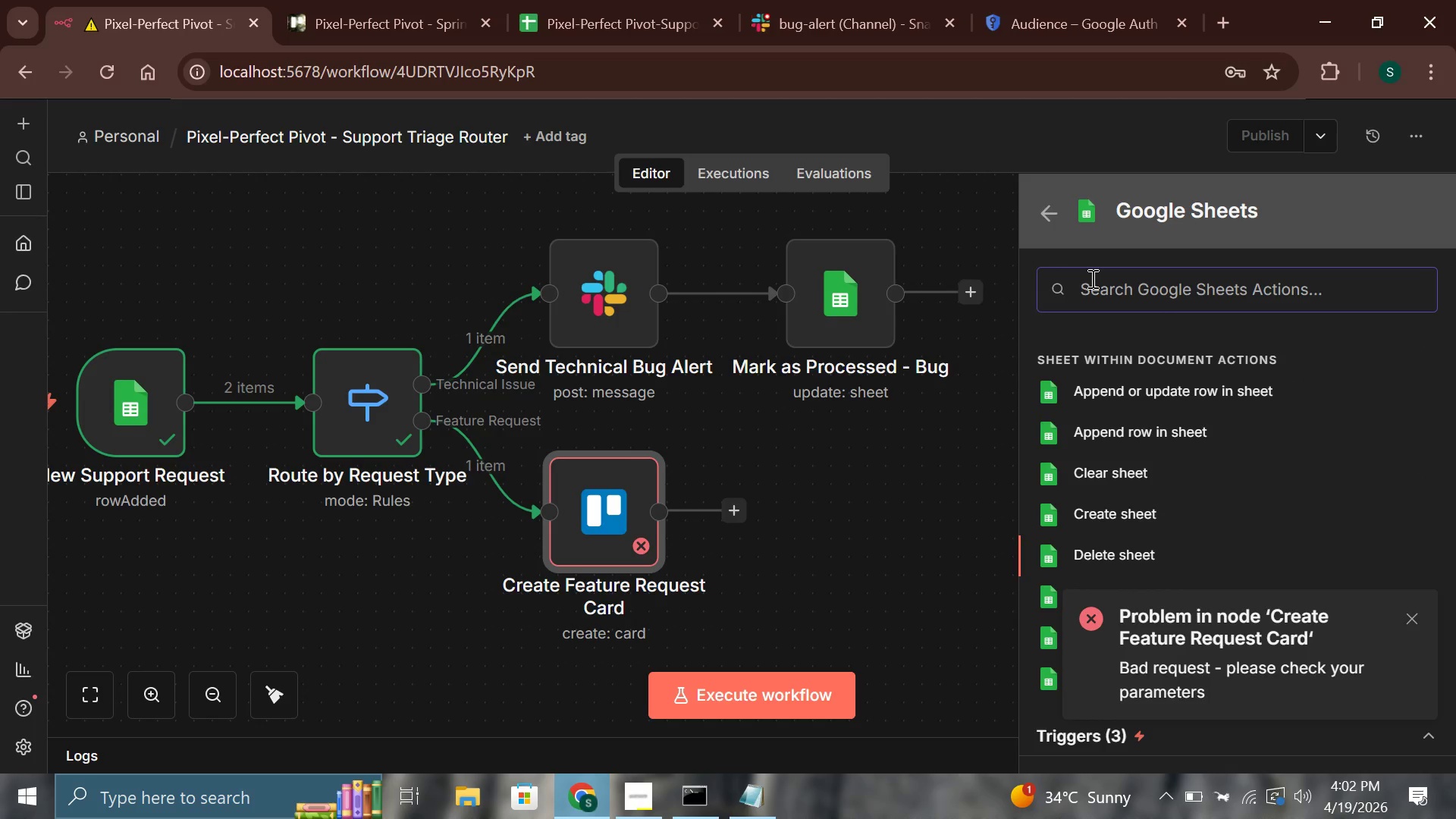 
key(ArrowDown)
 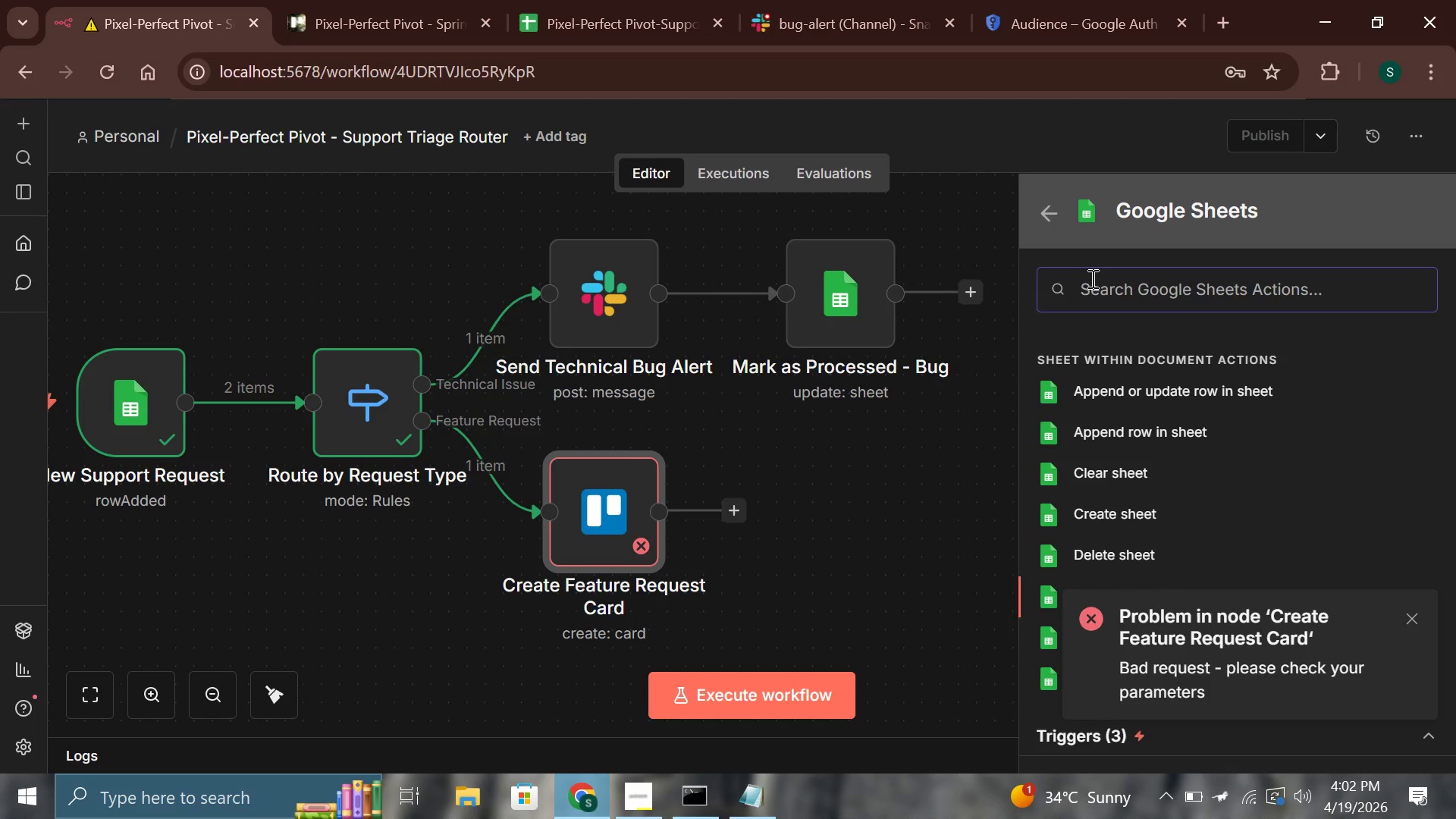 
key(ArrowDown)
 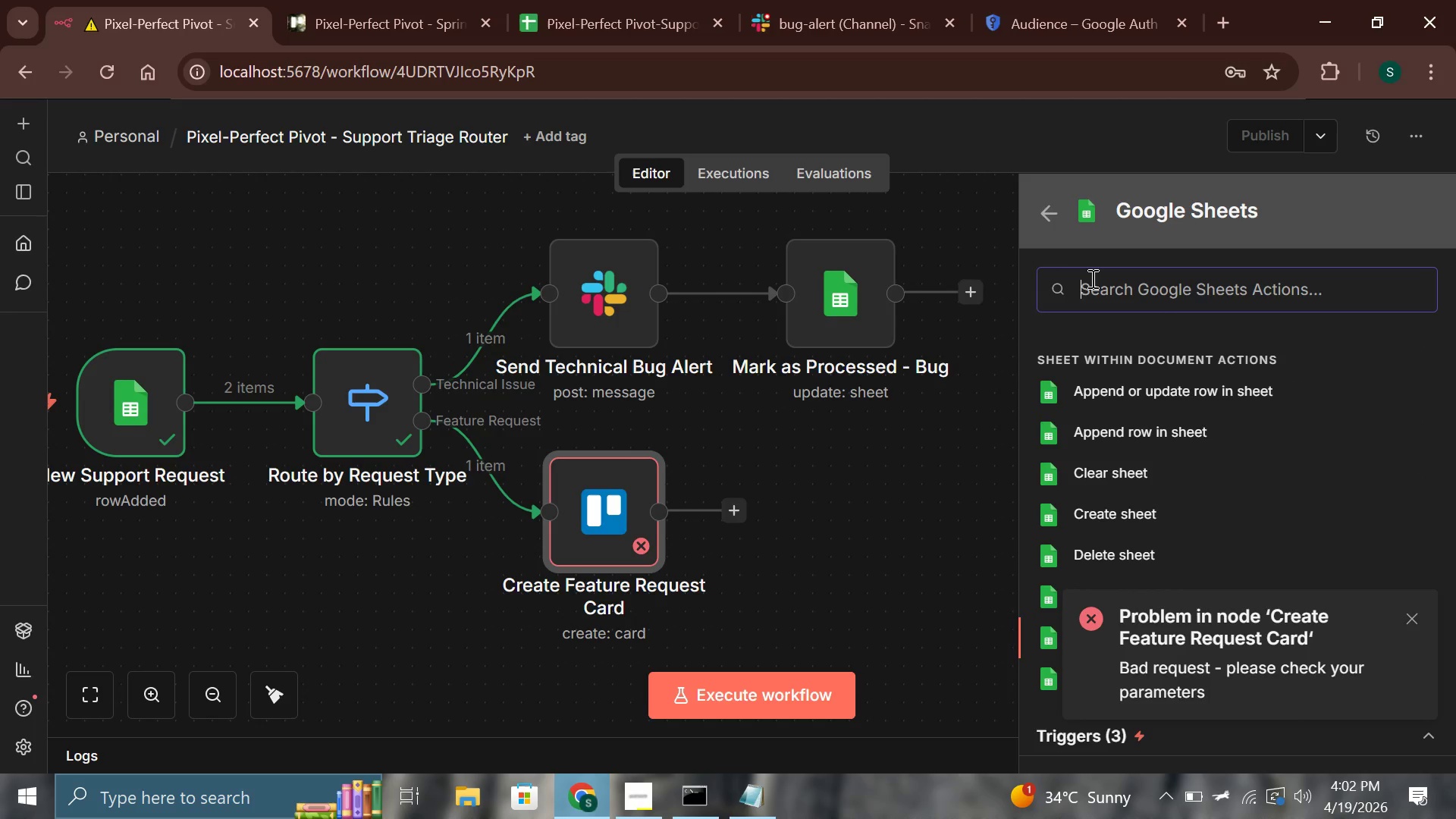 
key(ArrowDown)
 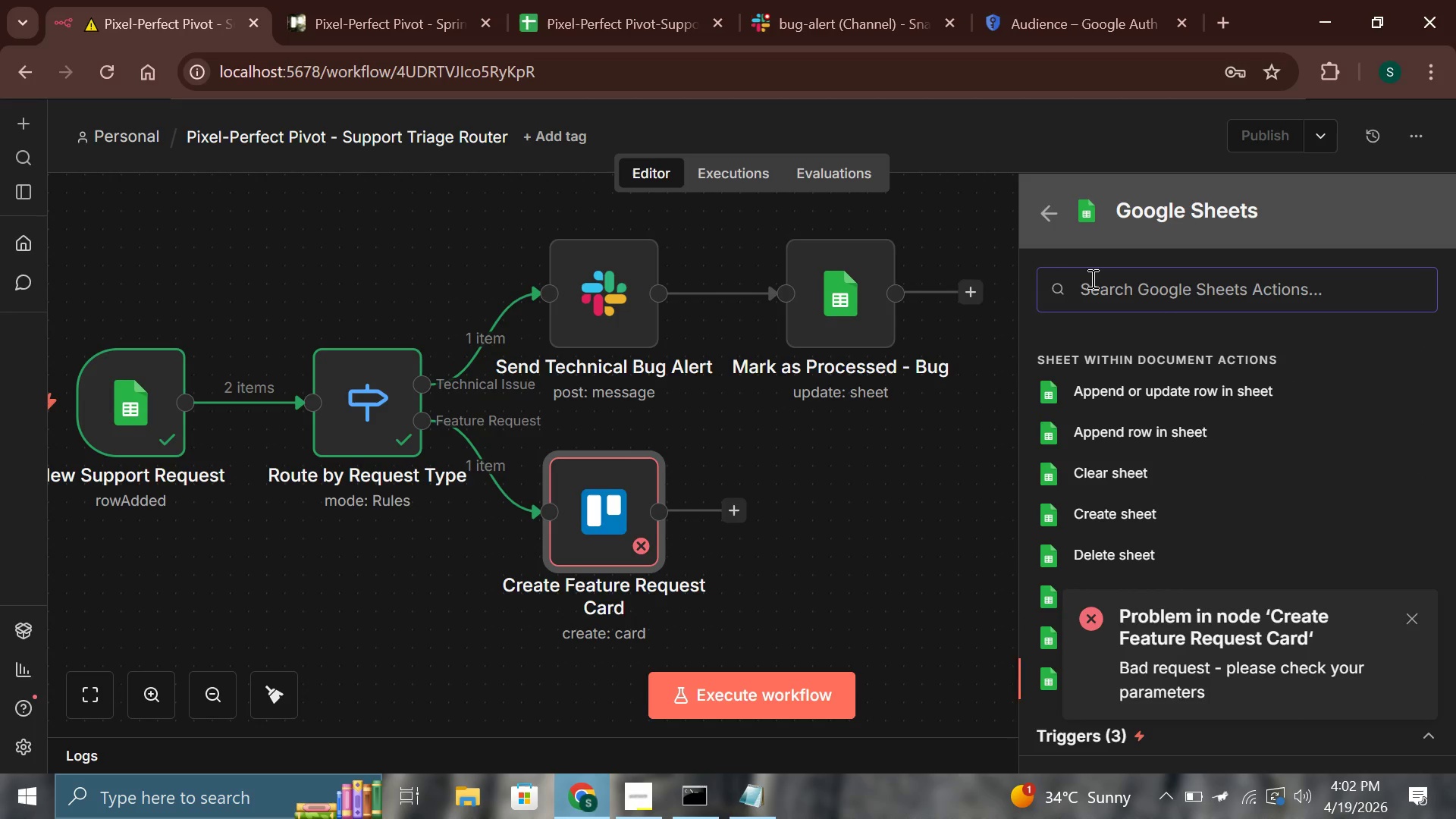 
key(ArrowDown)
 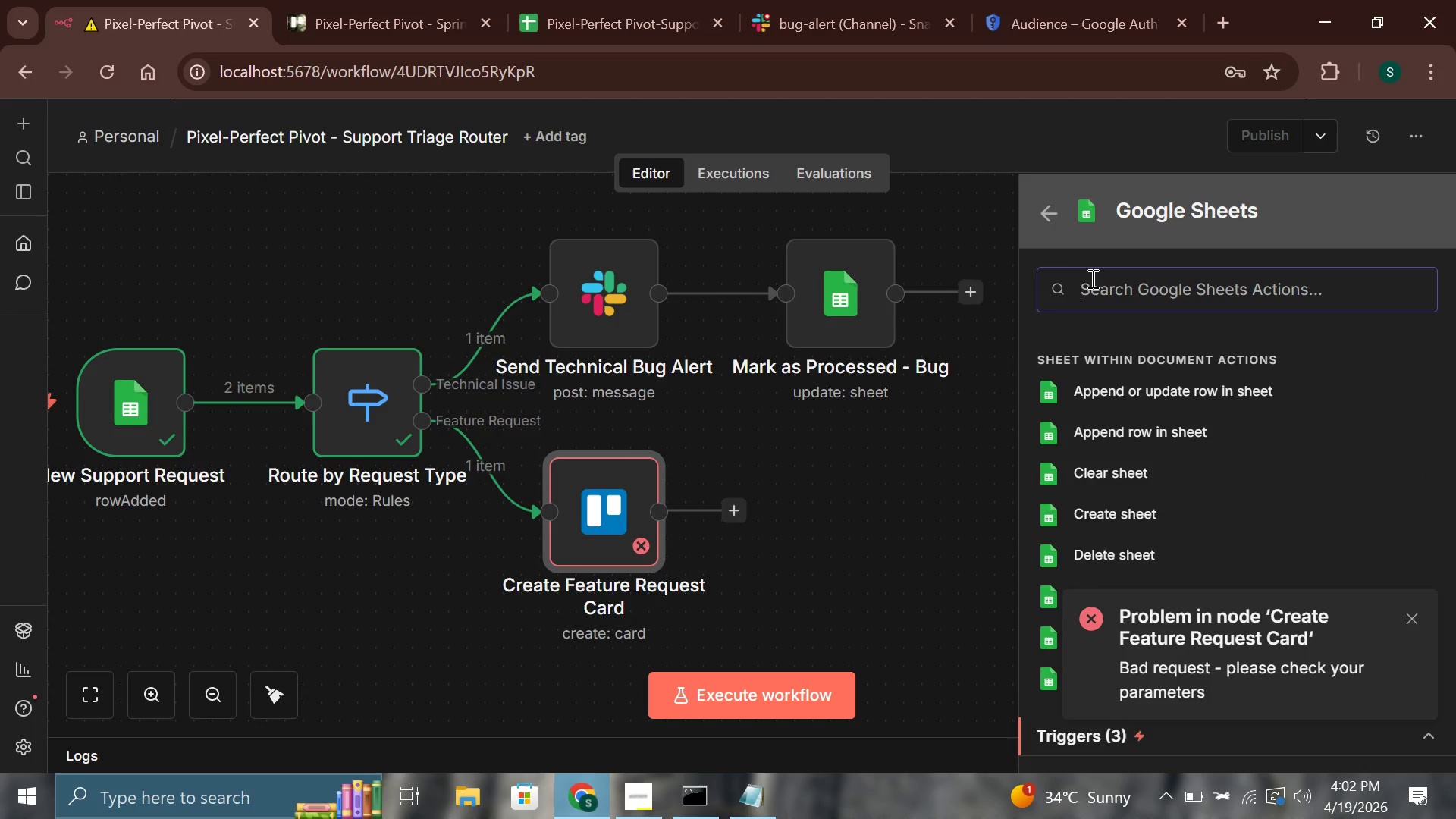 
key(ArrowDown)
 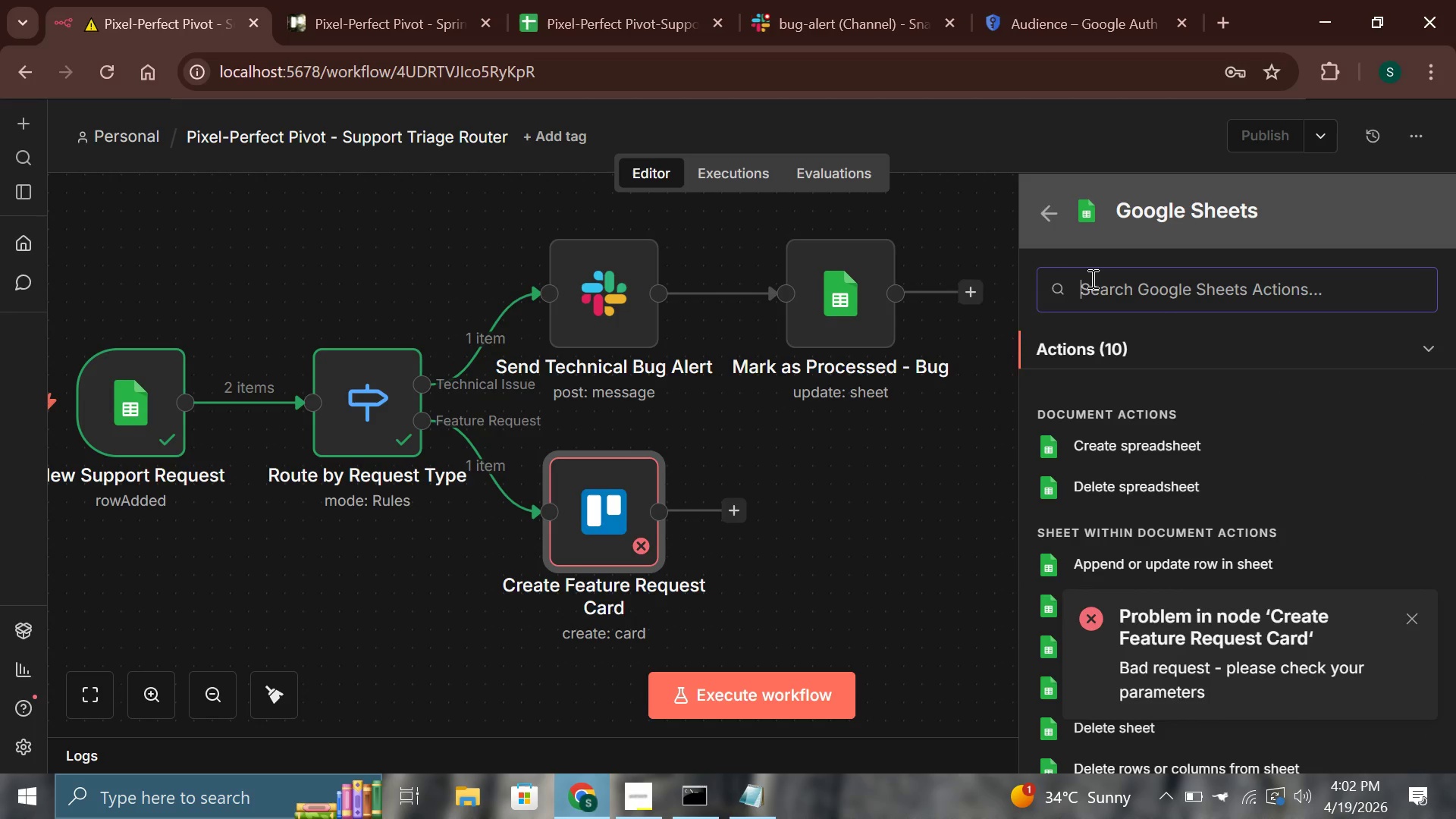 
key(ArrowDown)
 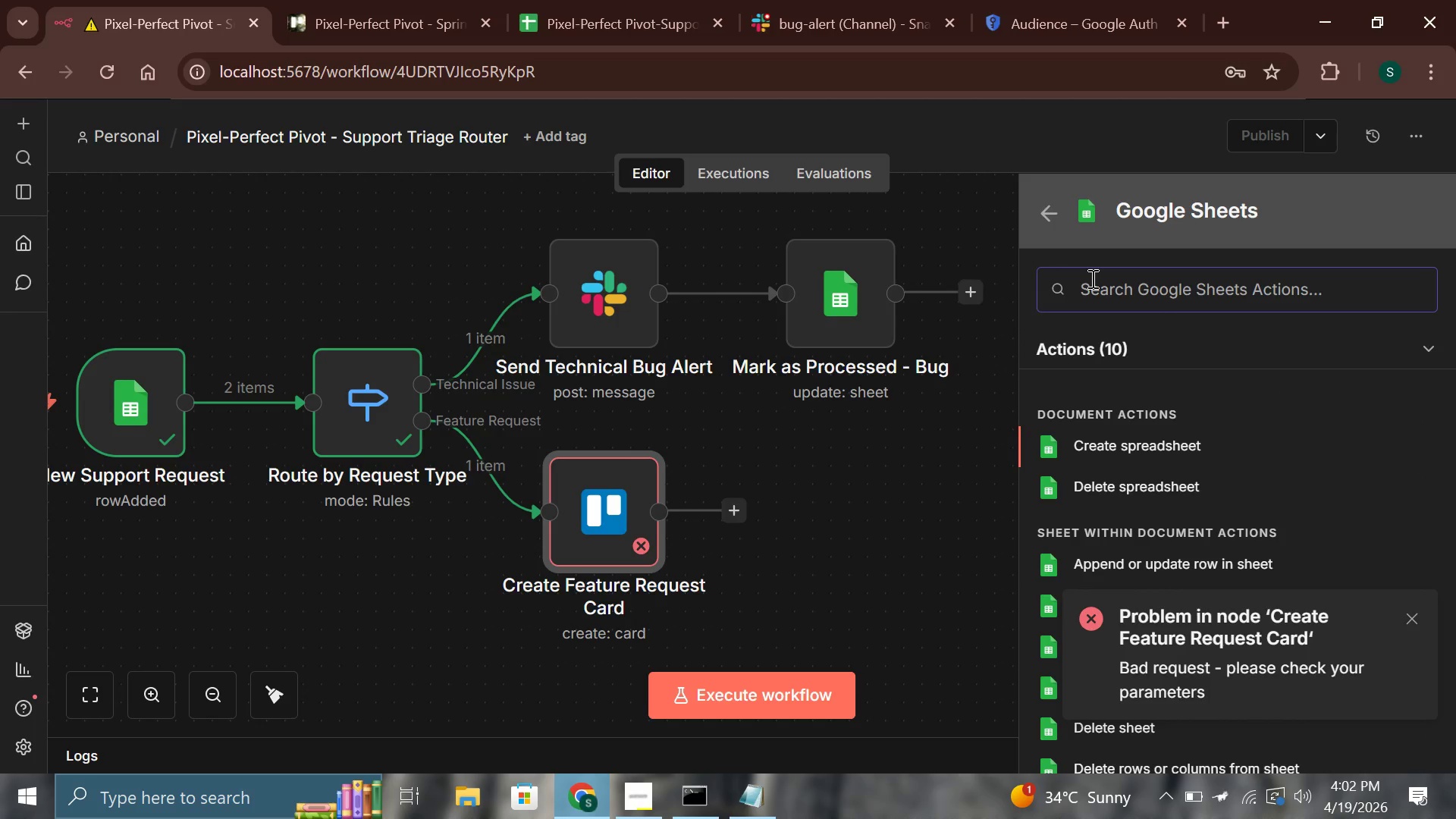 
key(ArrowDown)
 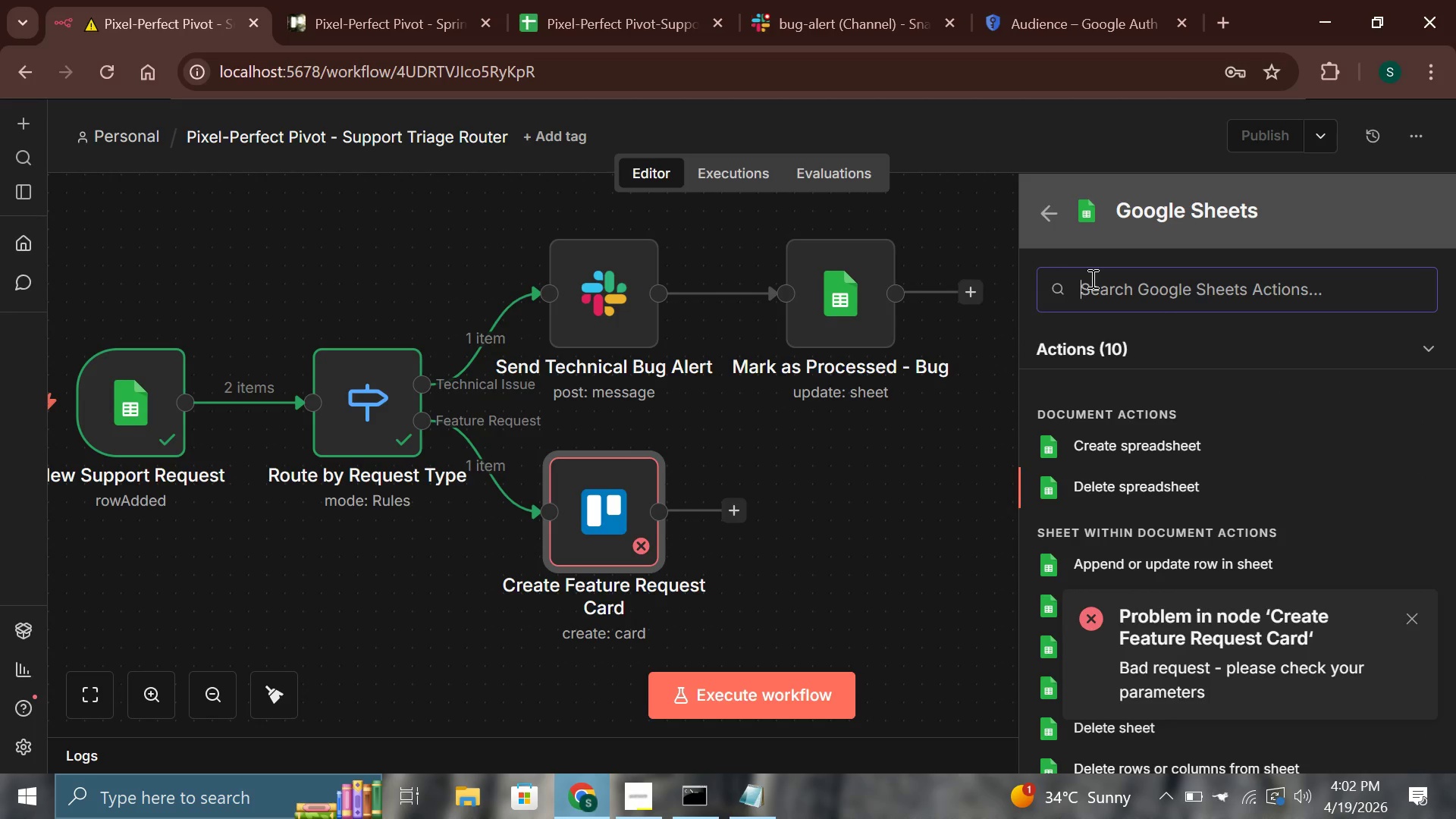 
key(ArrowDown)
 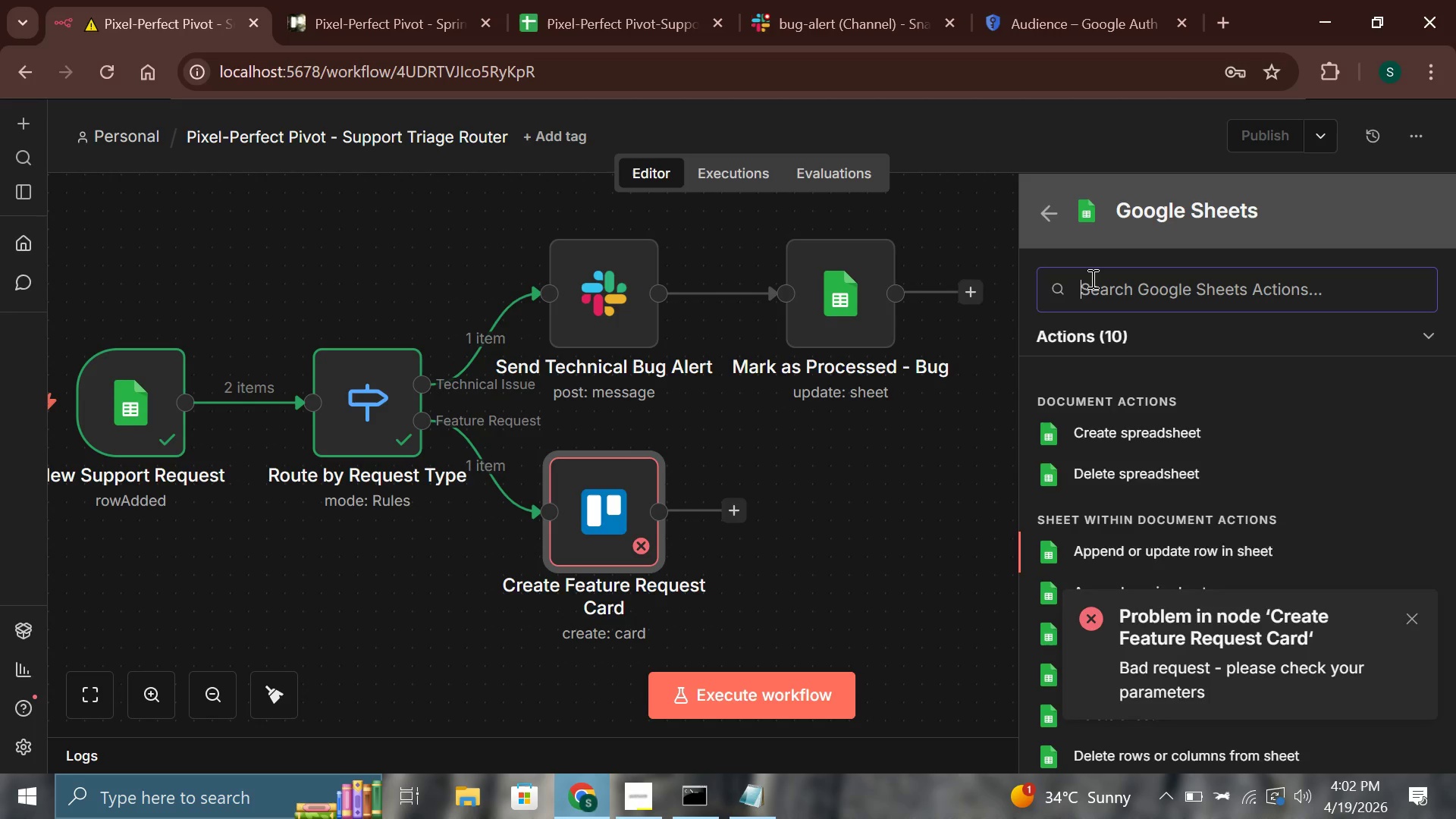 
key(ArrowDown)
 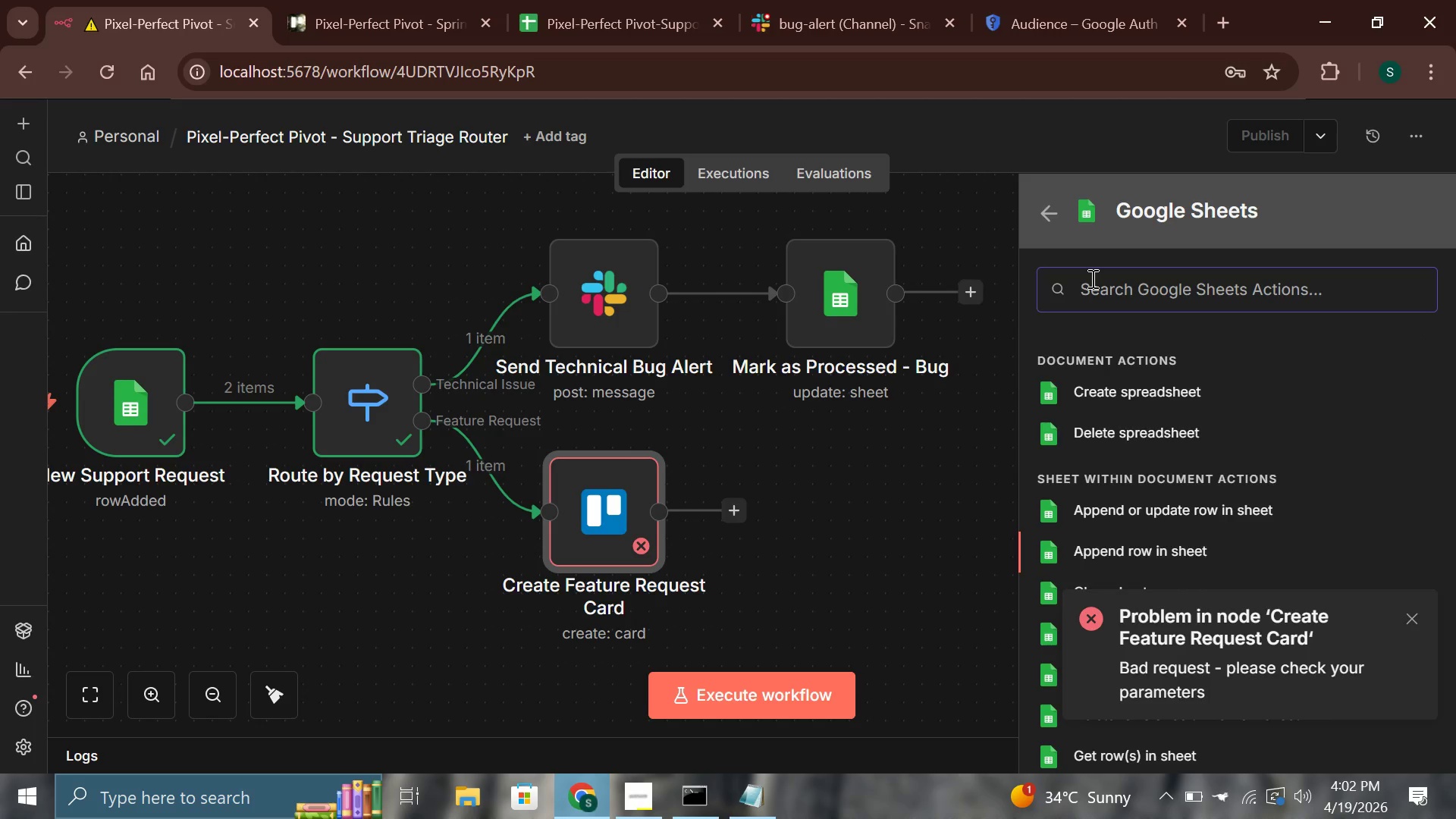 
key(ArrowDown)
 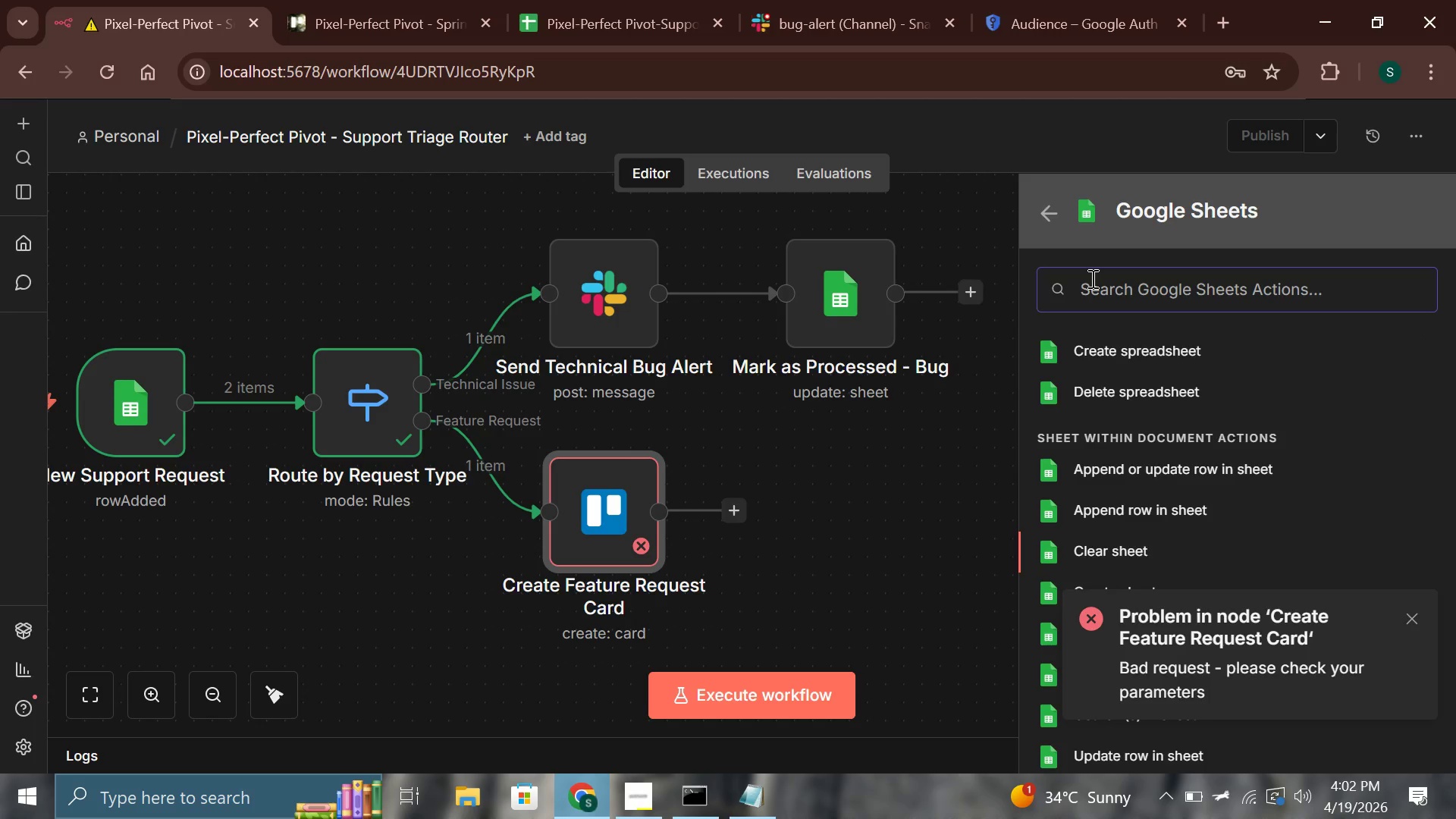 
key(ArrowDown)
 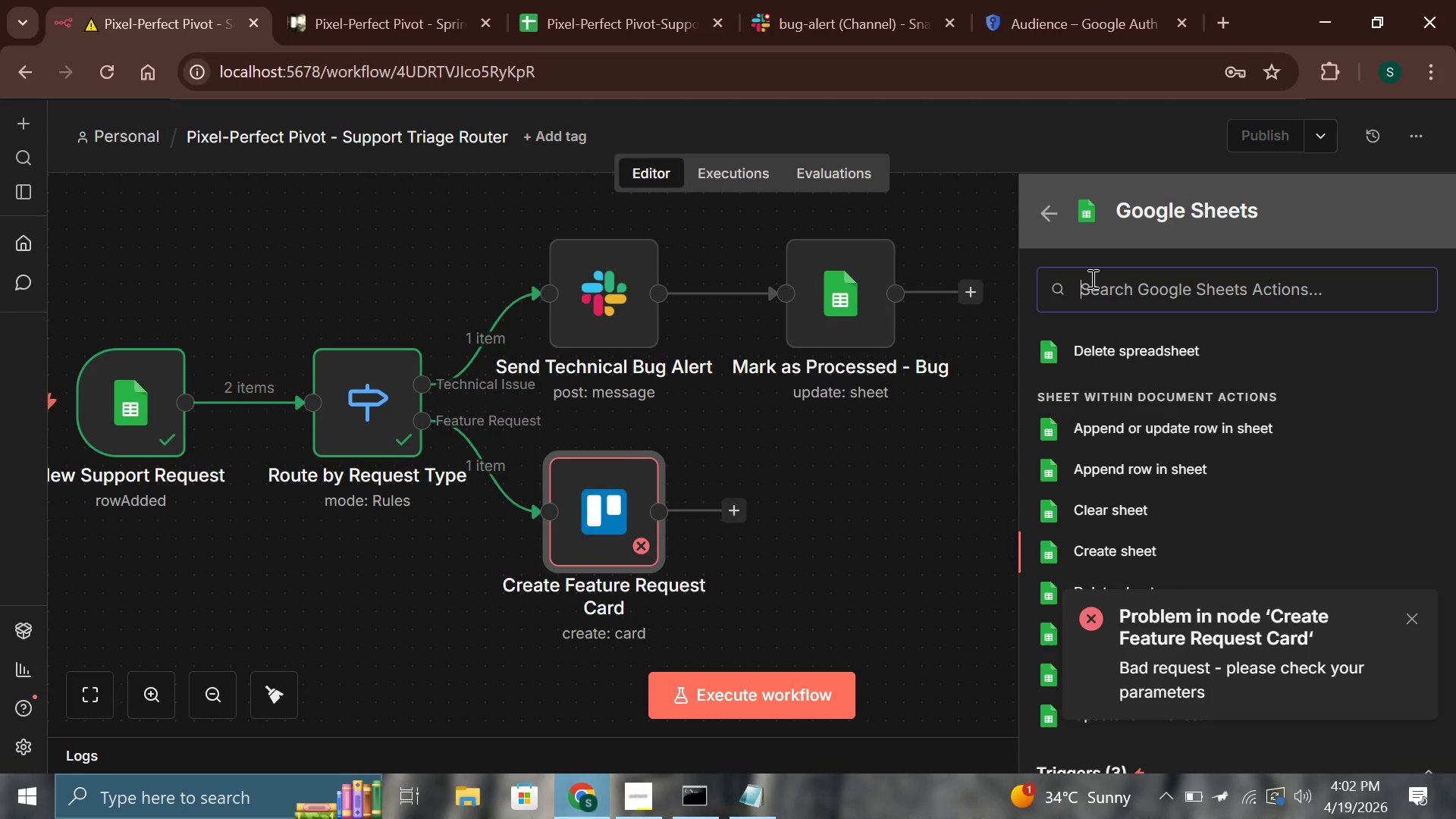 
key(ArrowUp)
 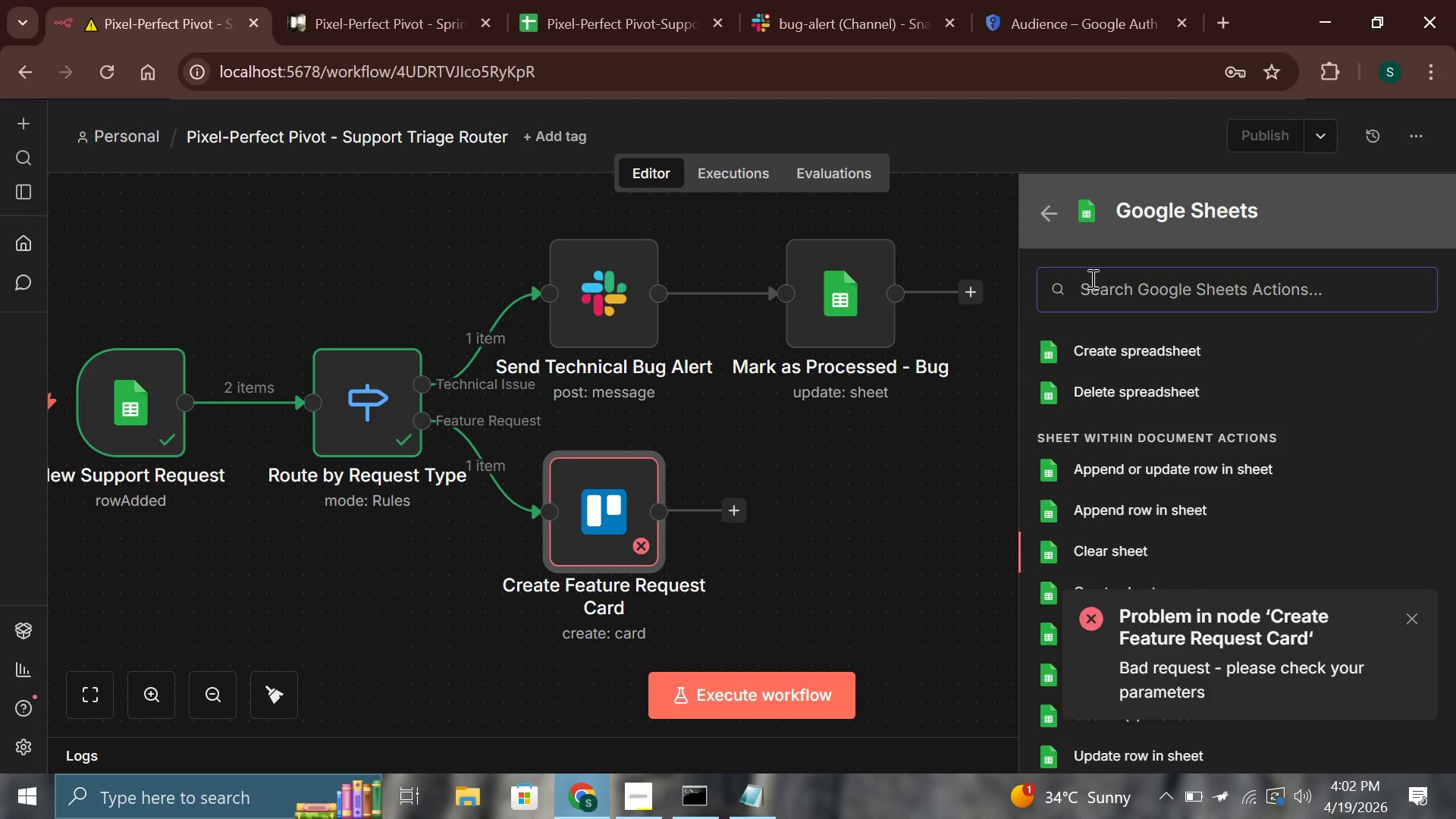 
key(ArrowDown)
 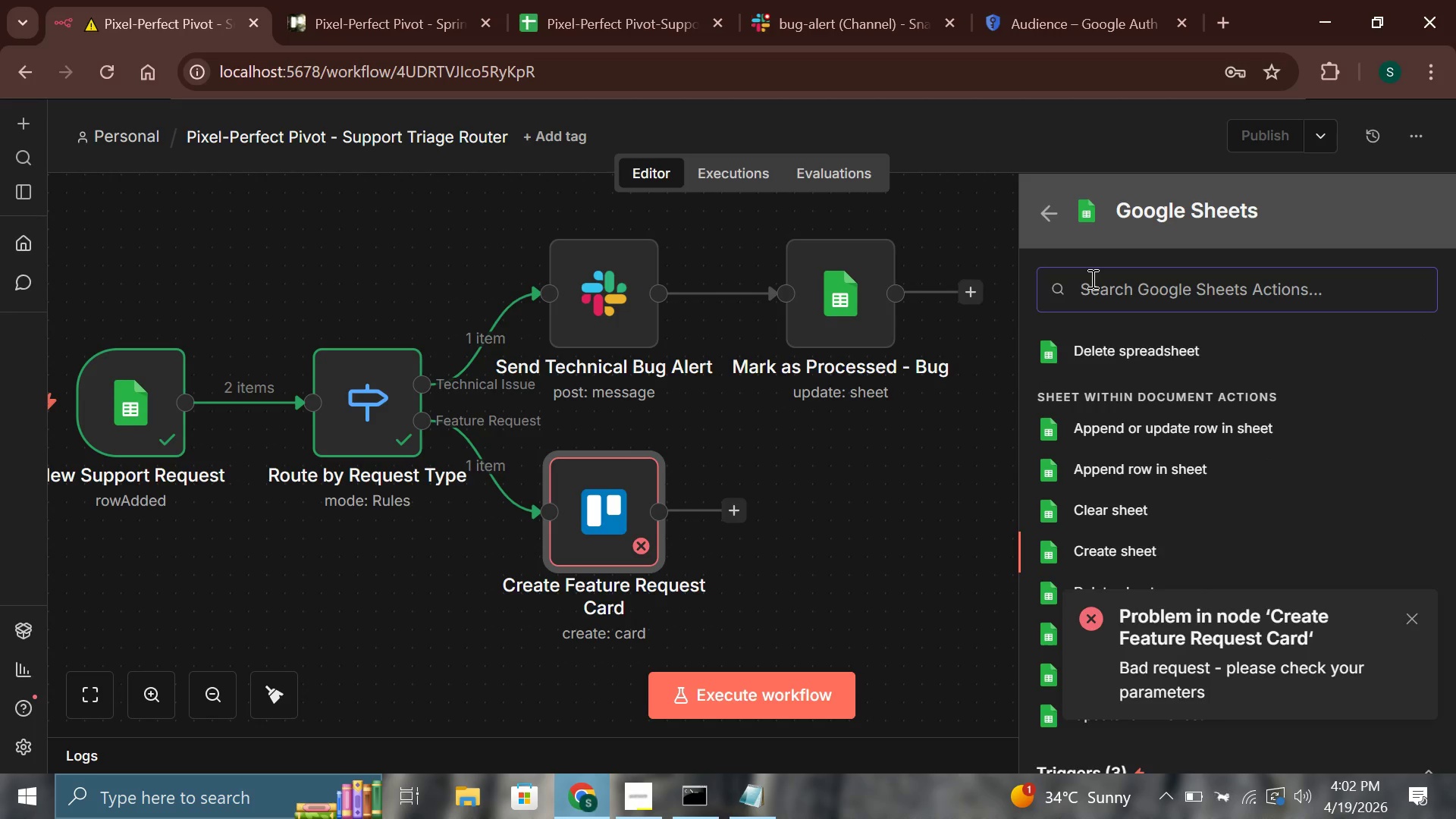 
key(ArrowDown)
 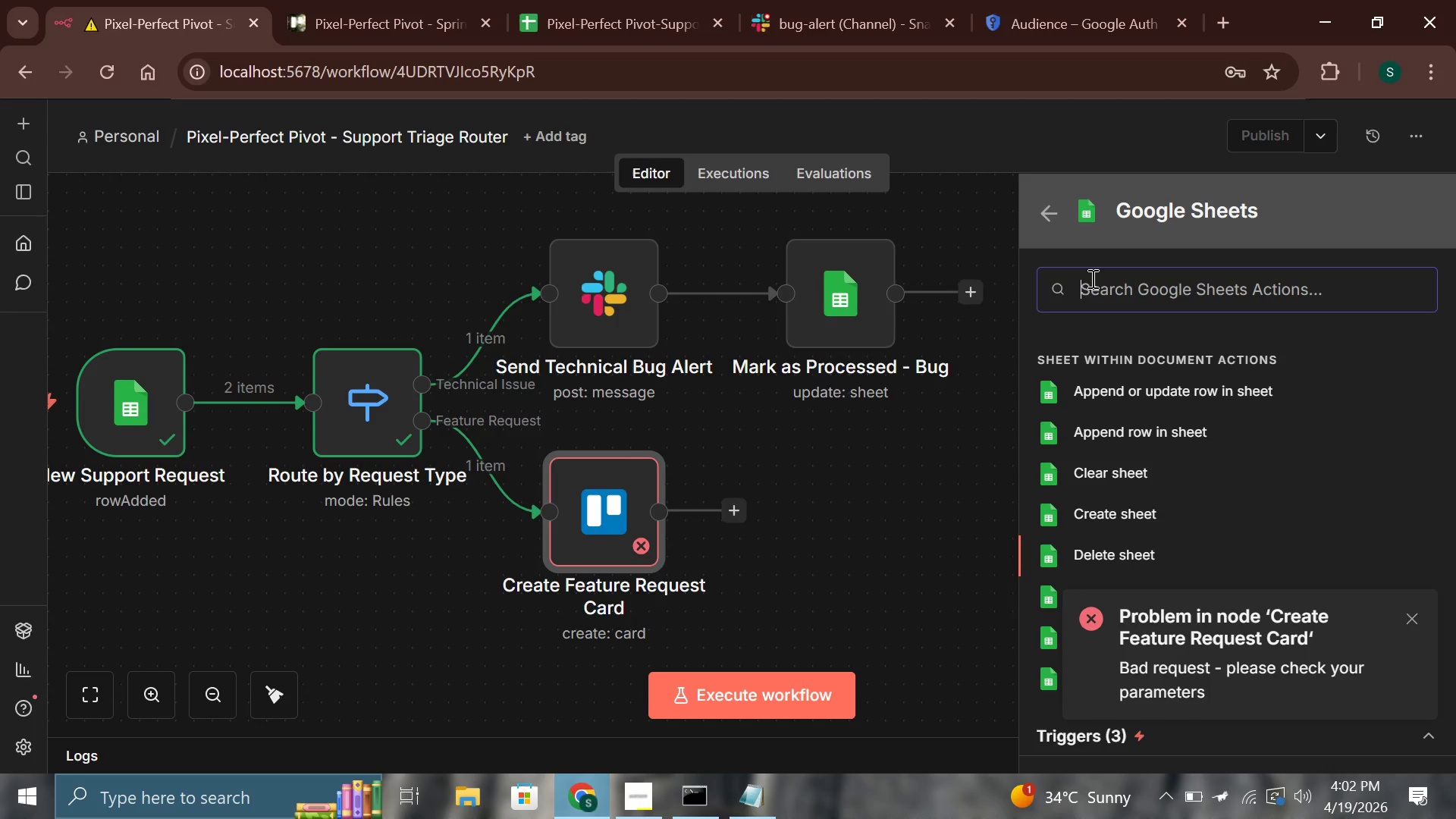 
key(ArrowDown)
 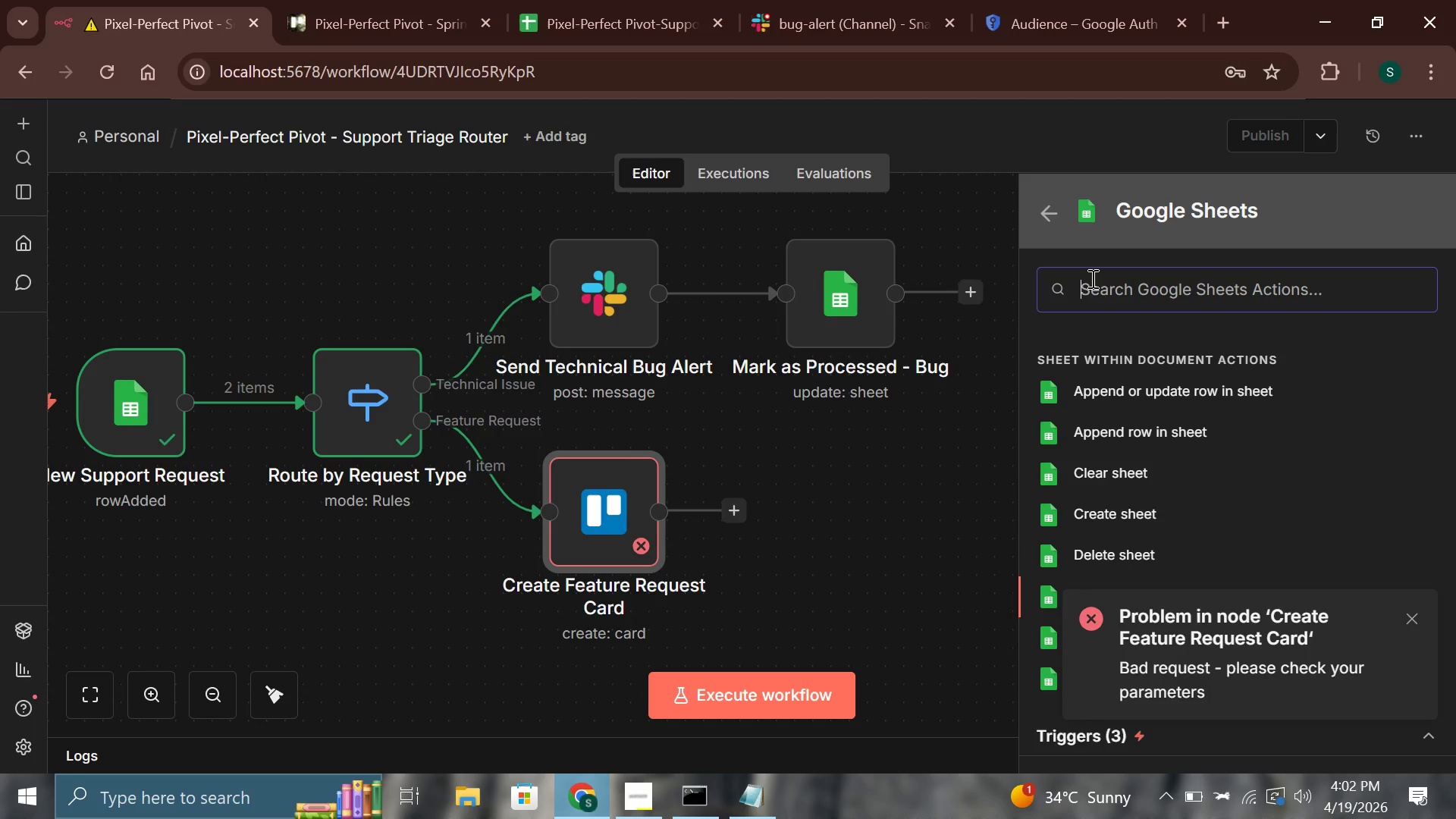 
key(ArrowDown)
 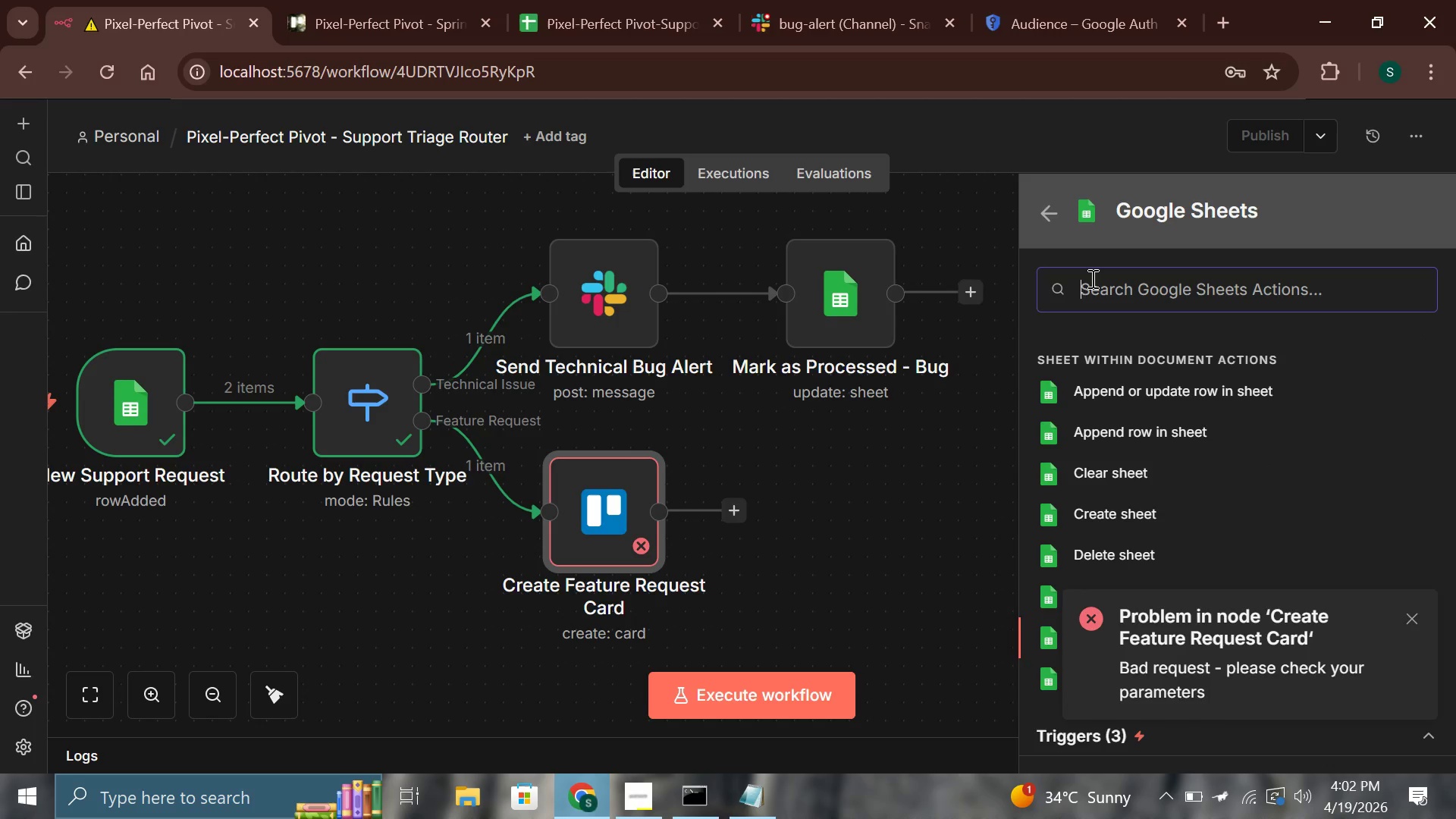 
key(ArrowDown)
 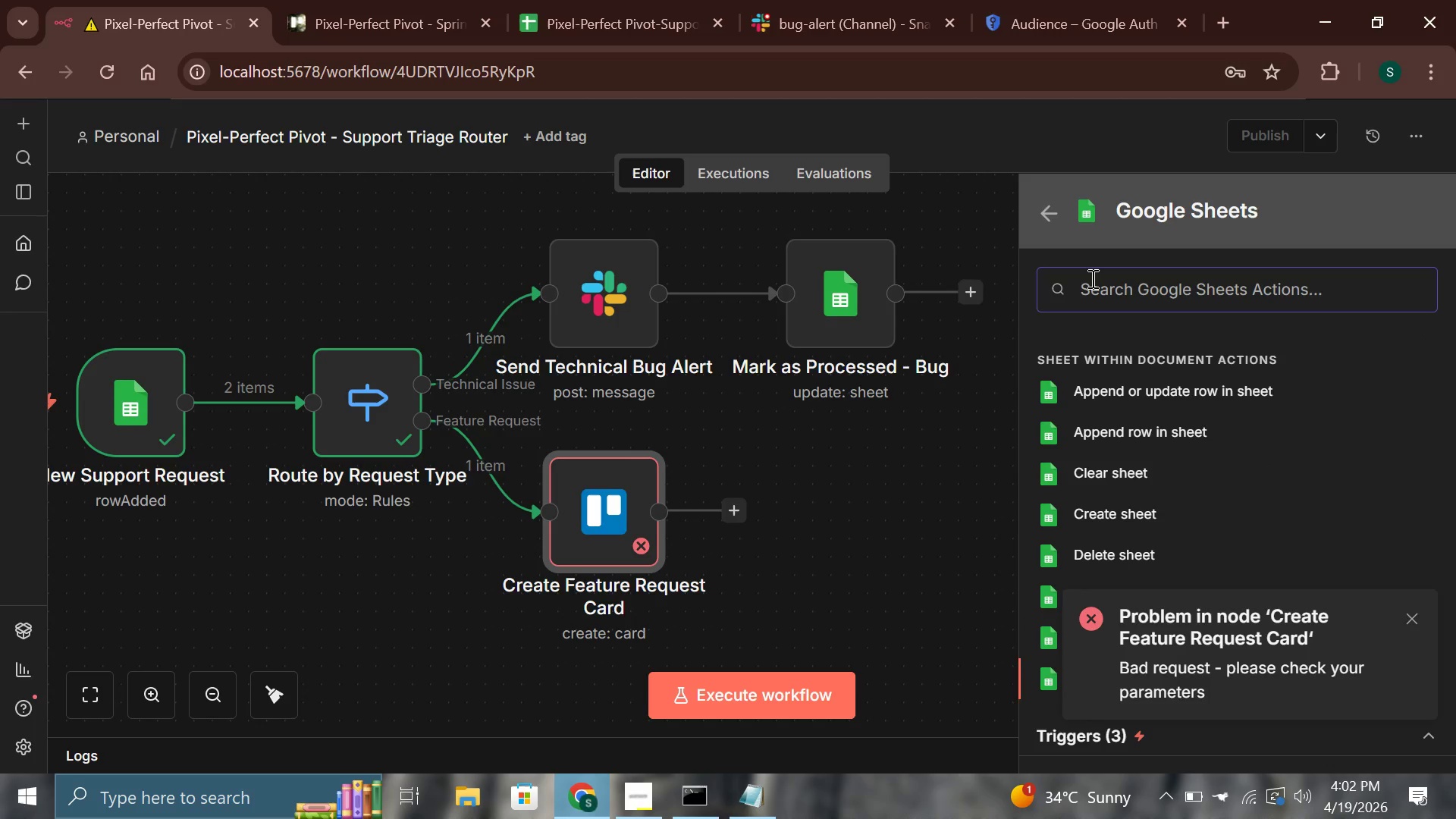 
key(ArrowUp)
 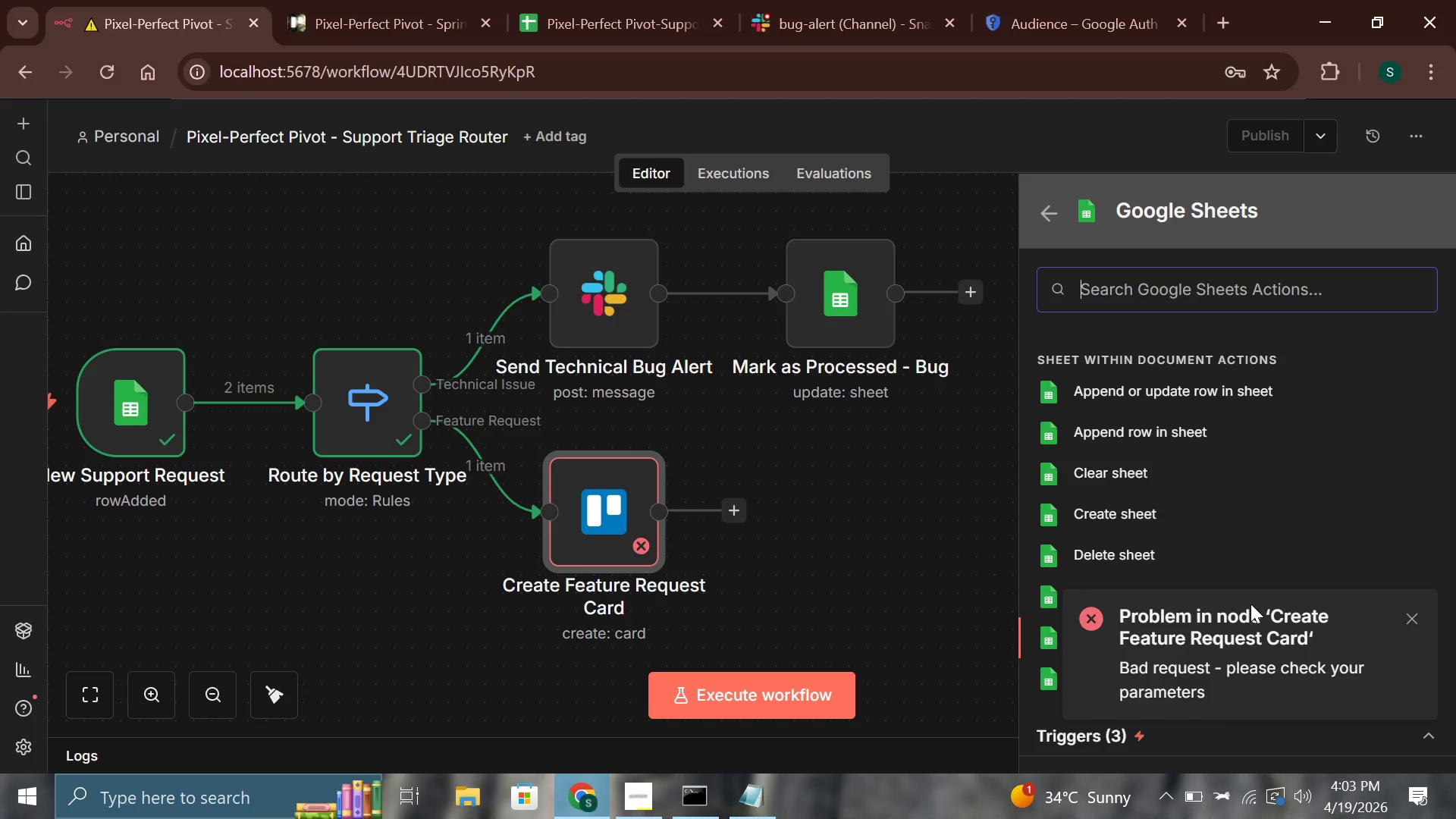 
left_click([1417, 615])
 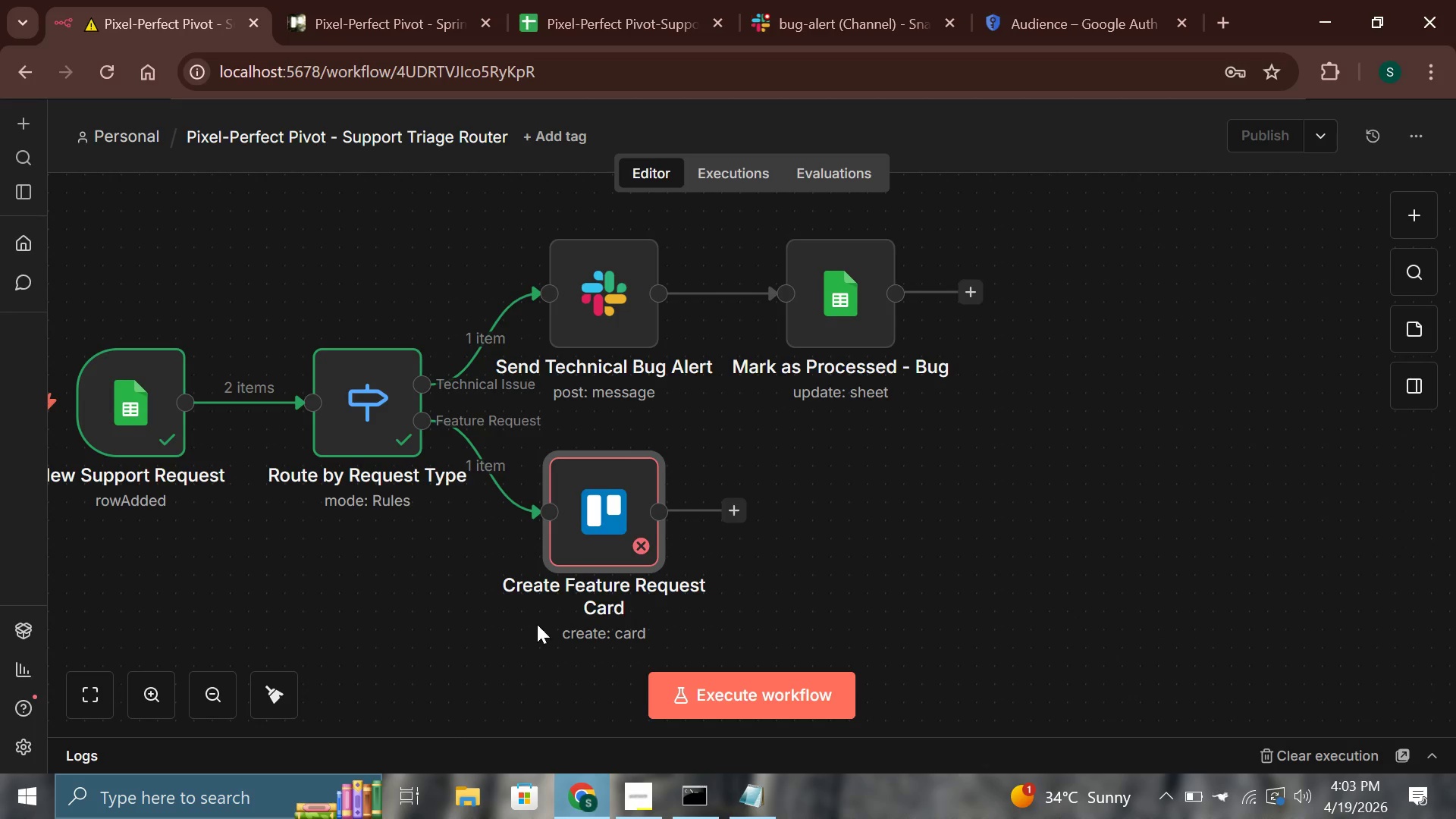 
left_click([728, 498])
 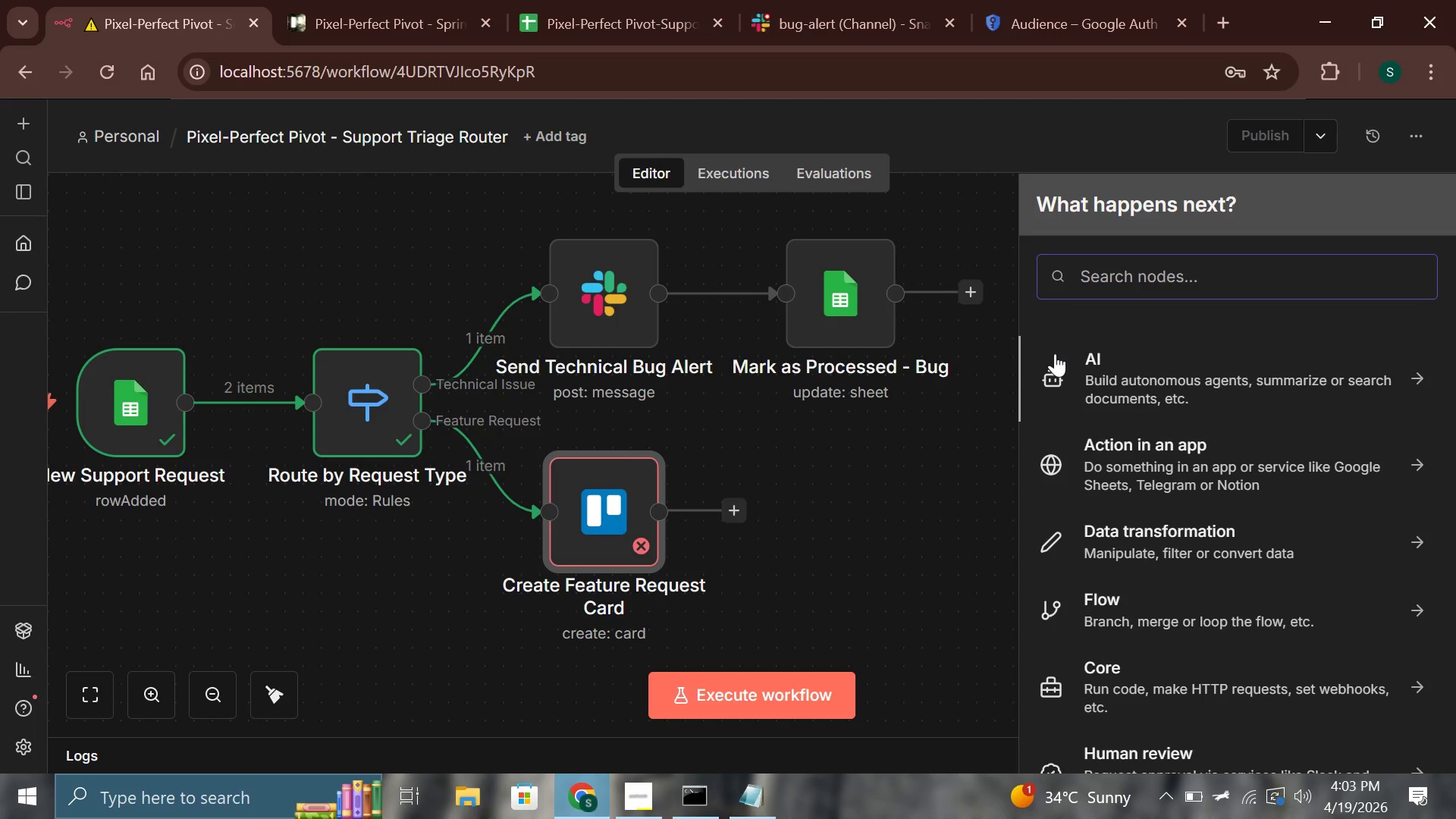 
type(goo)
 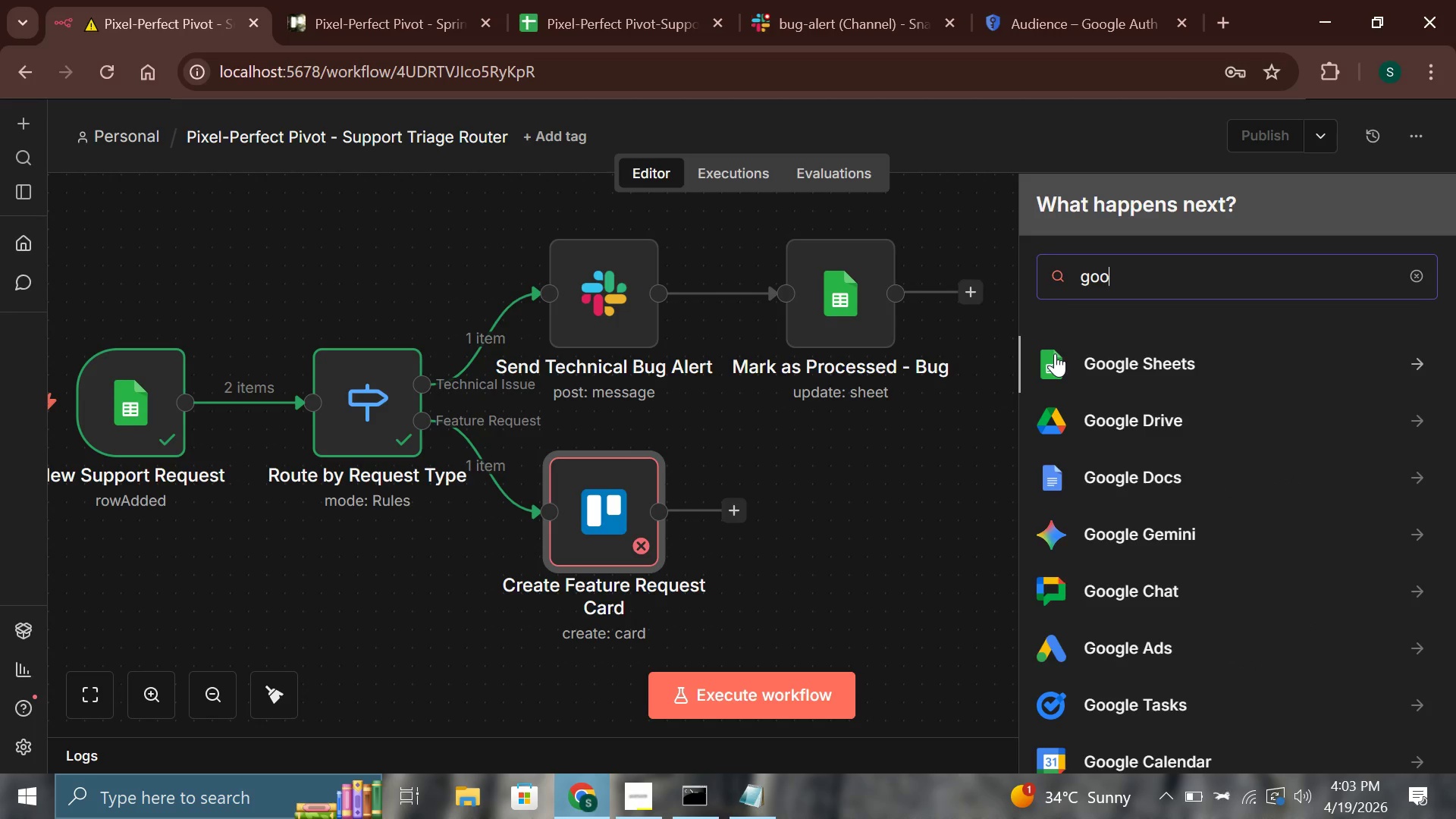 
key(Enter)
 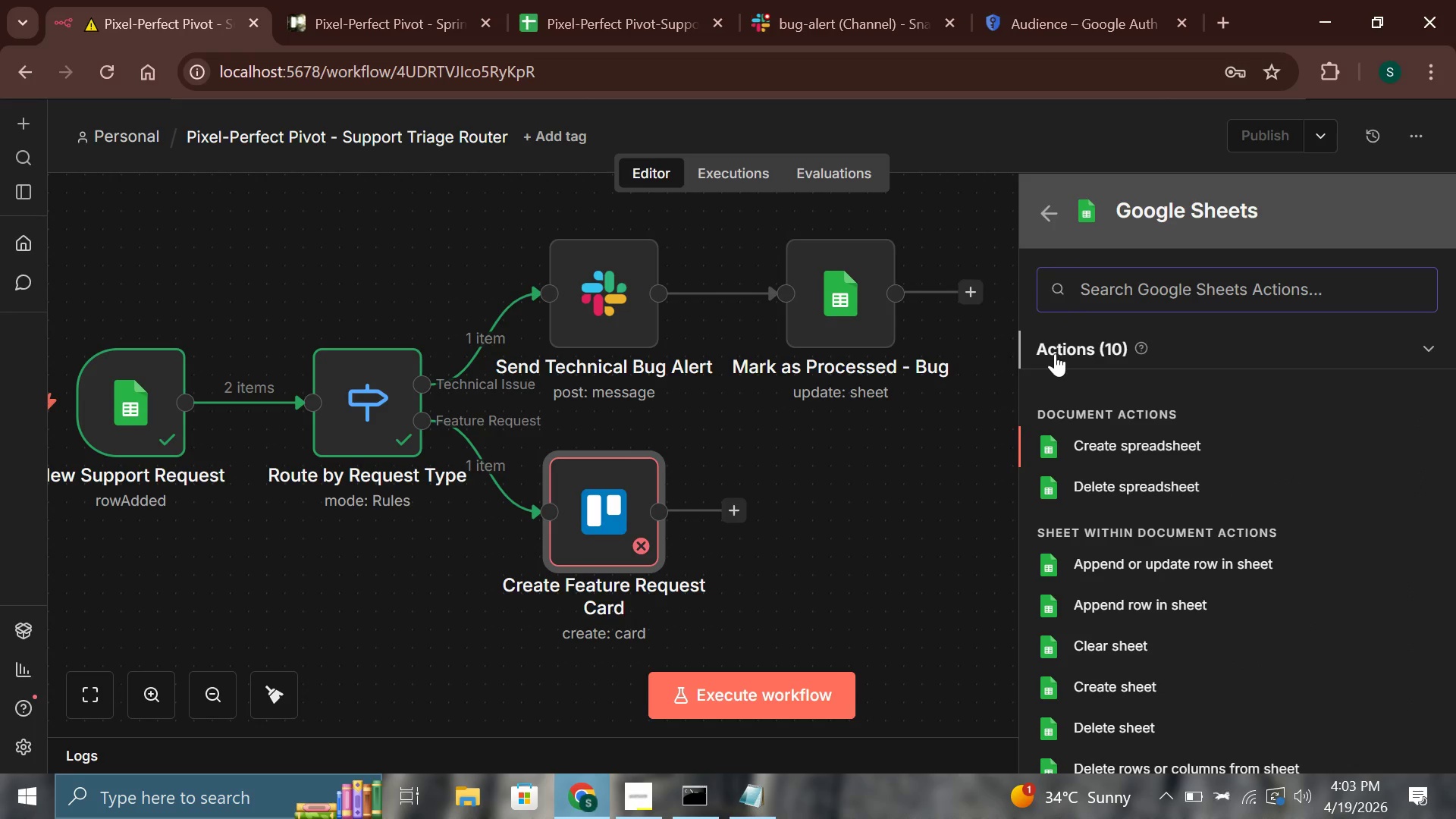 
key(ArrowDown)
 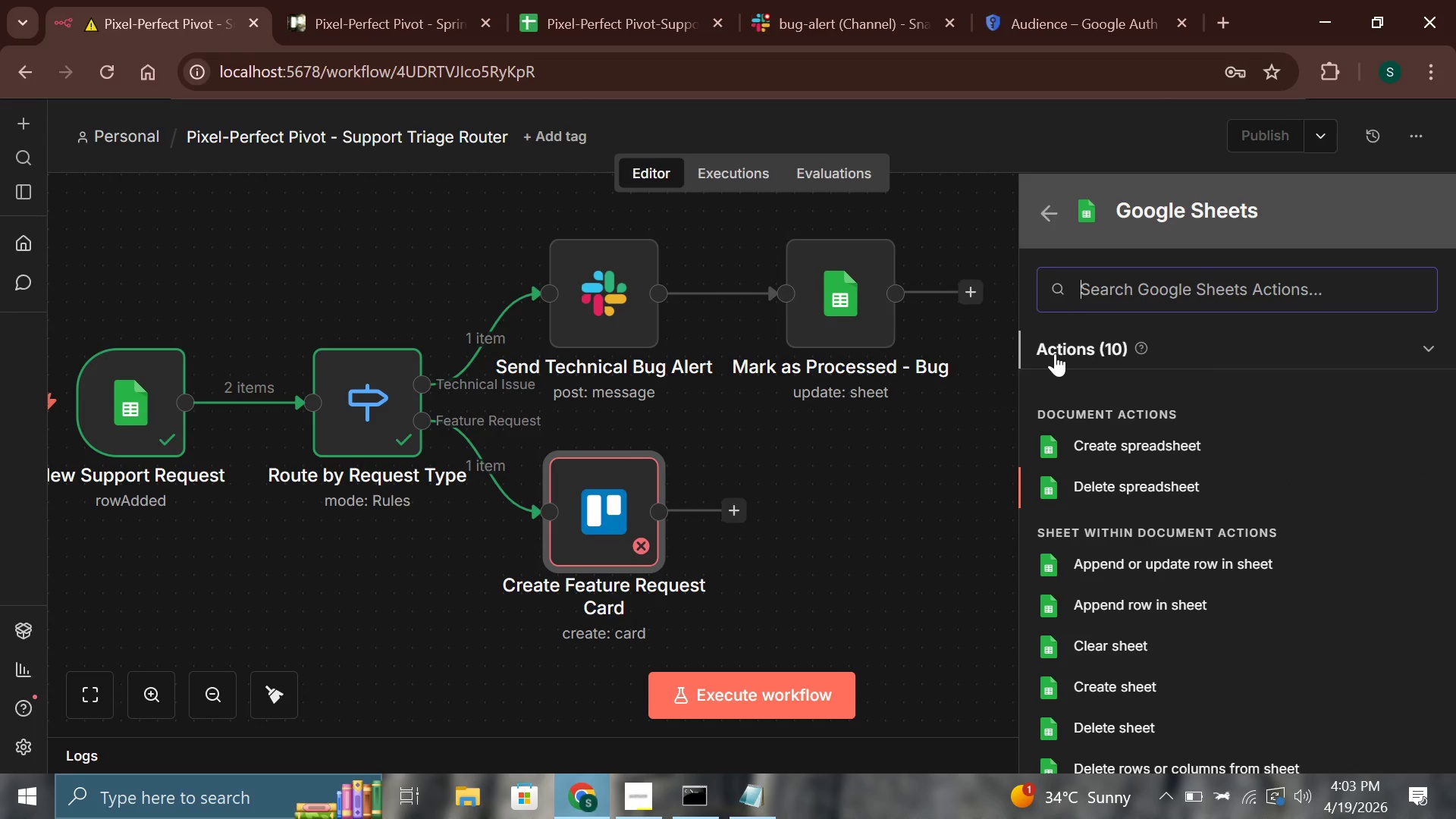 
key(ArrowDown)
 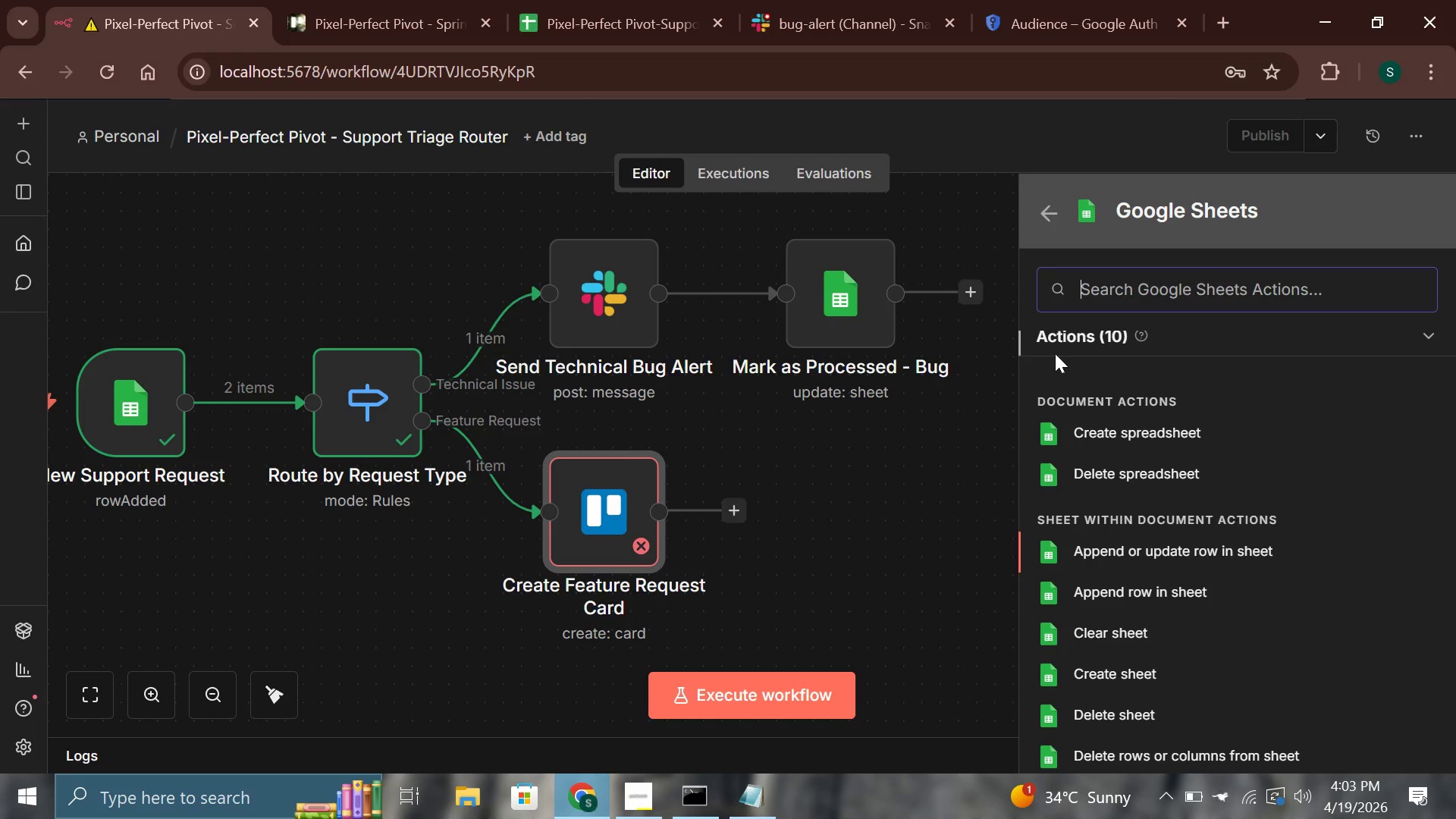 
key(ArrowDown)
 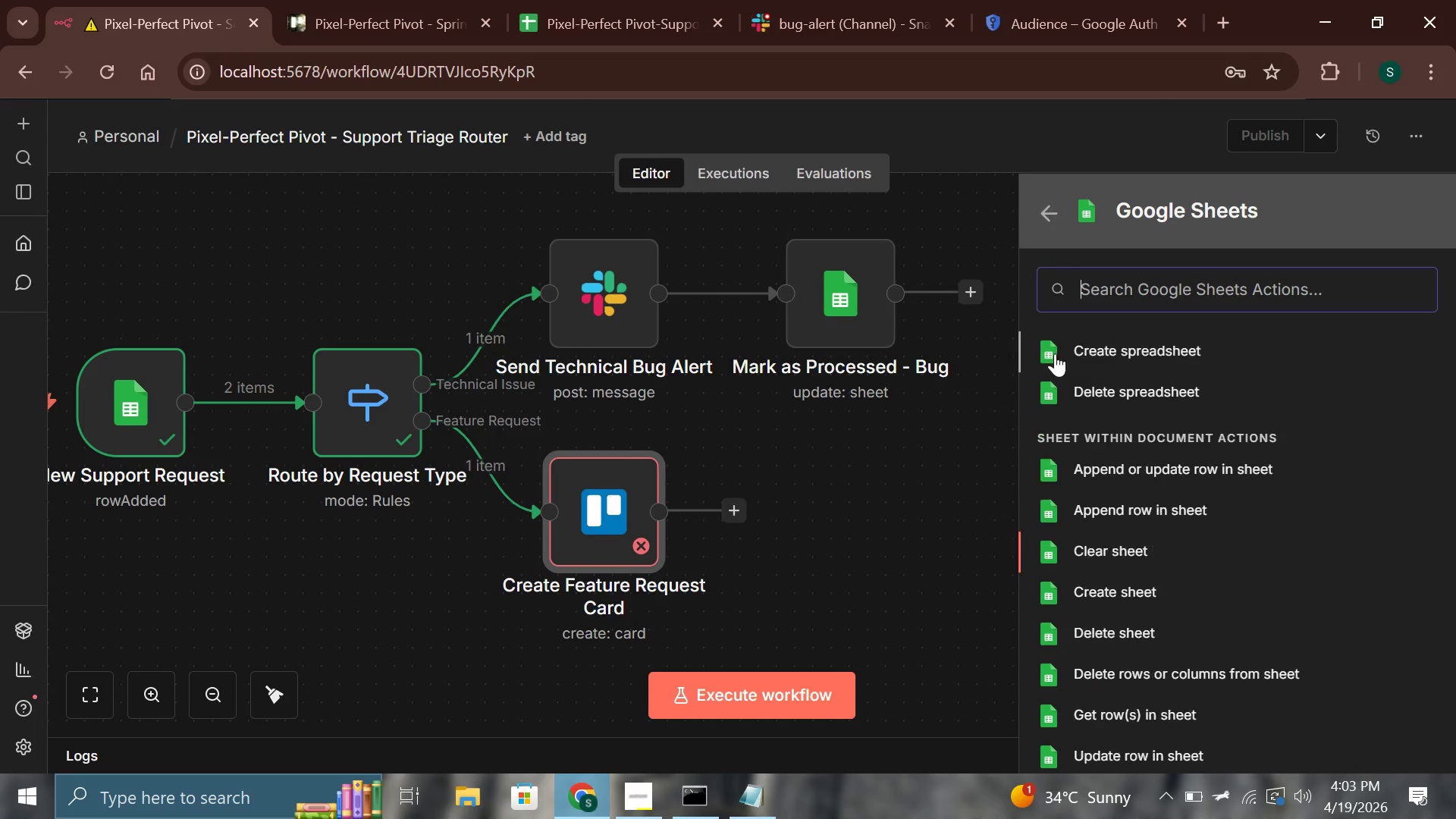 
key(ArrowDown)
 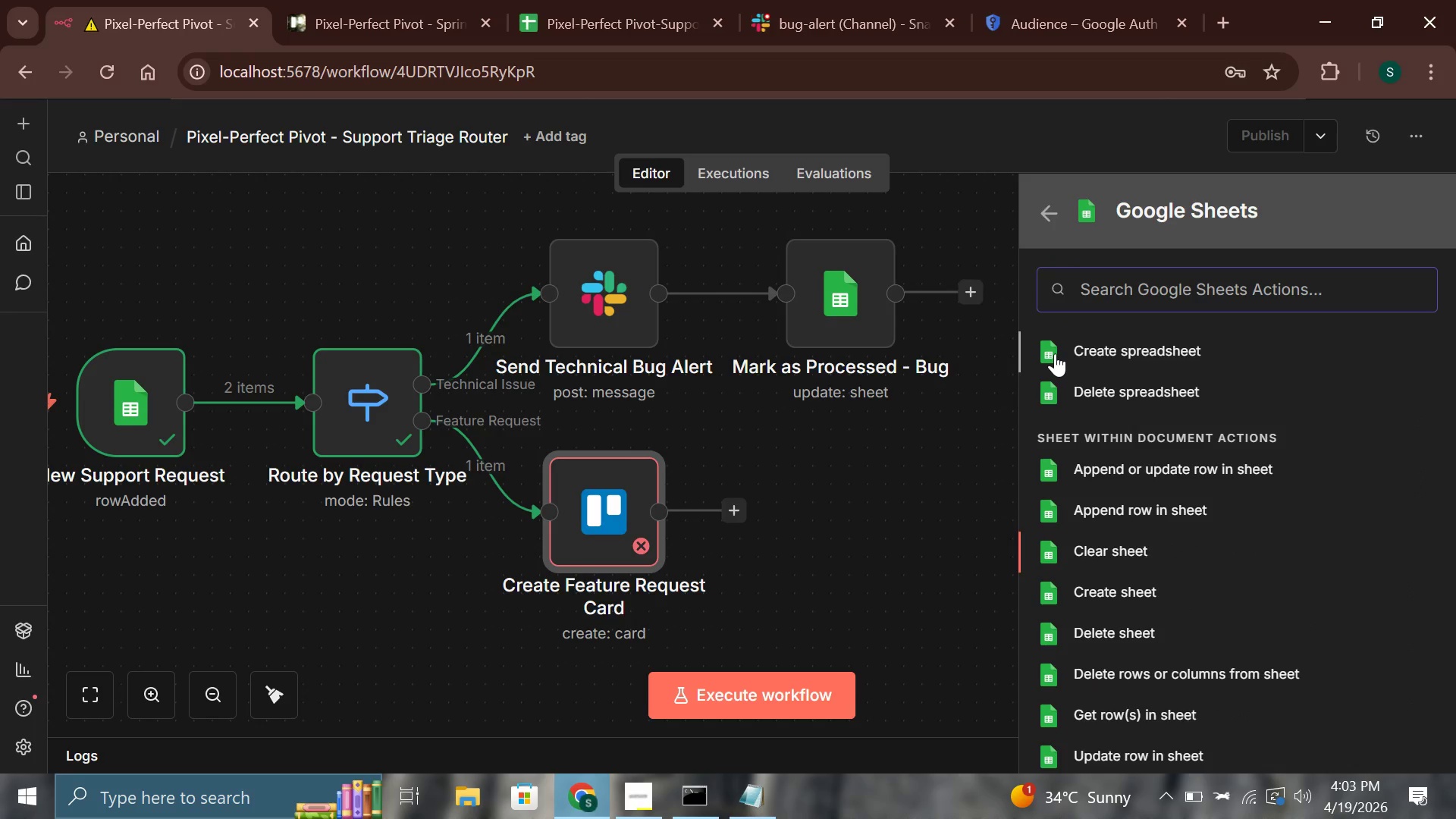 
key(ArrowDown)
 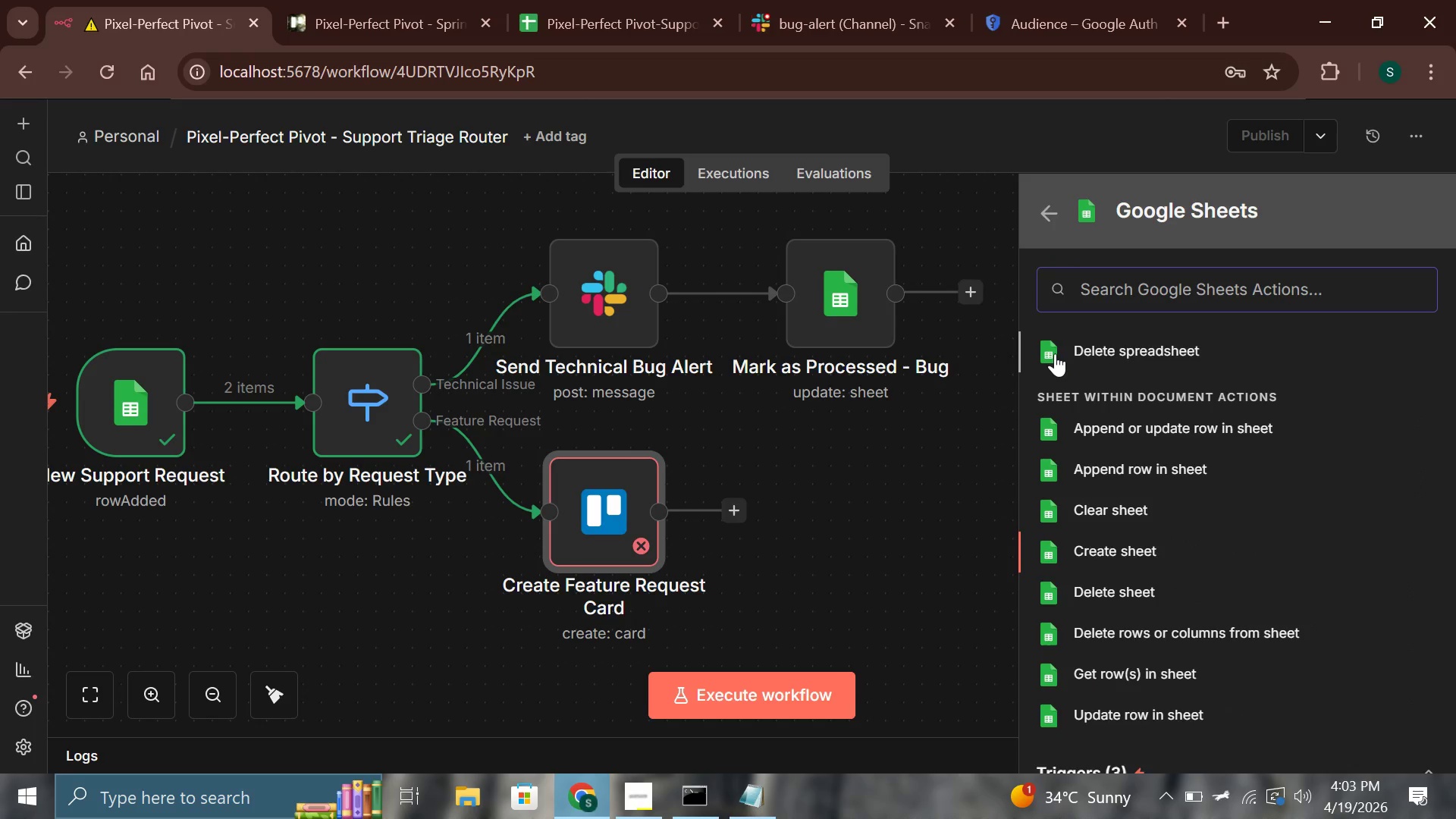 
key(ArrowDown)
 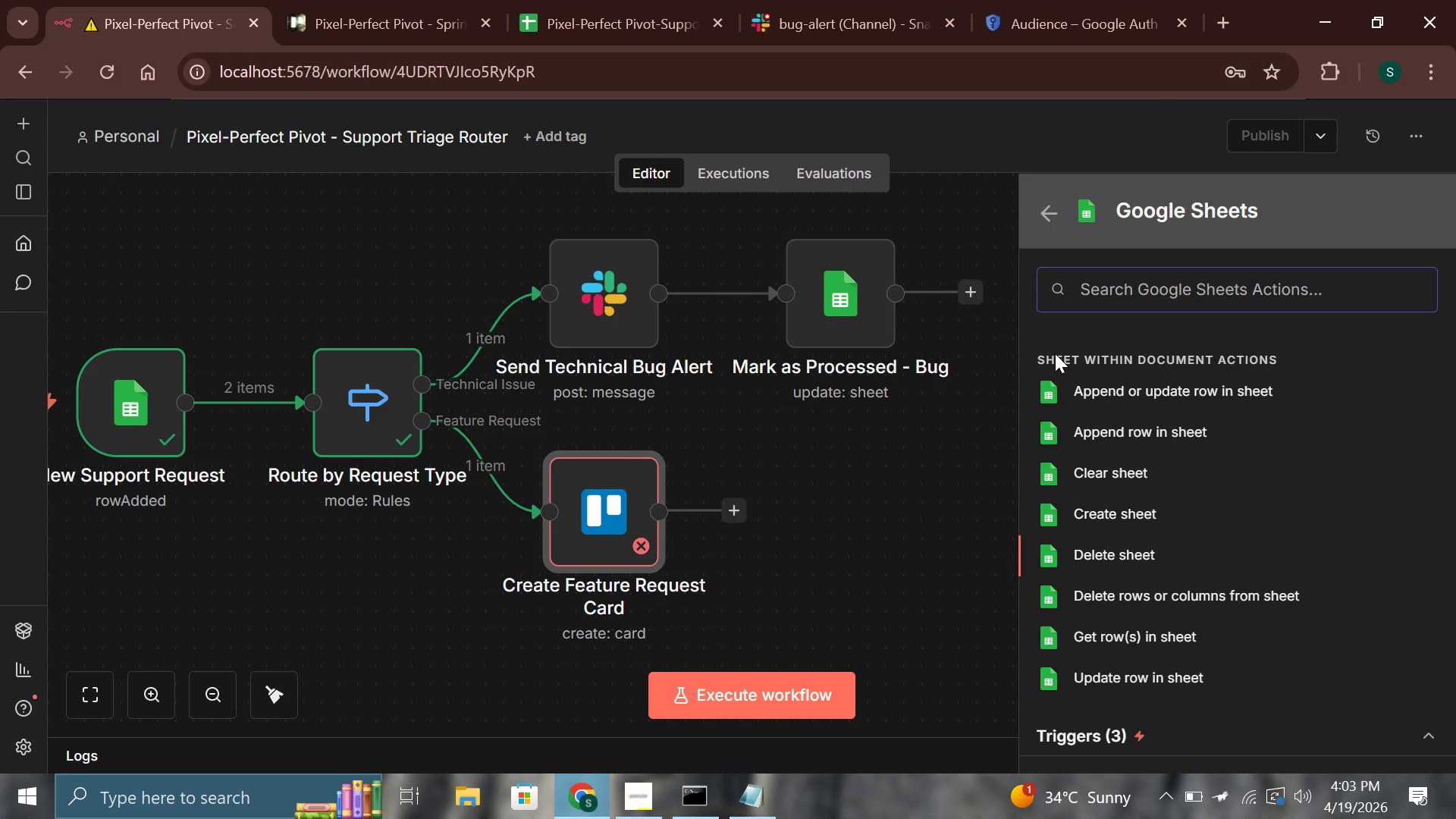 
key(ArrowDown)
 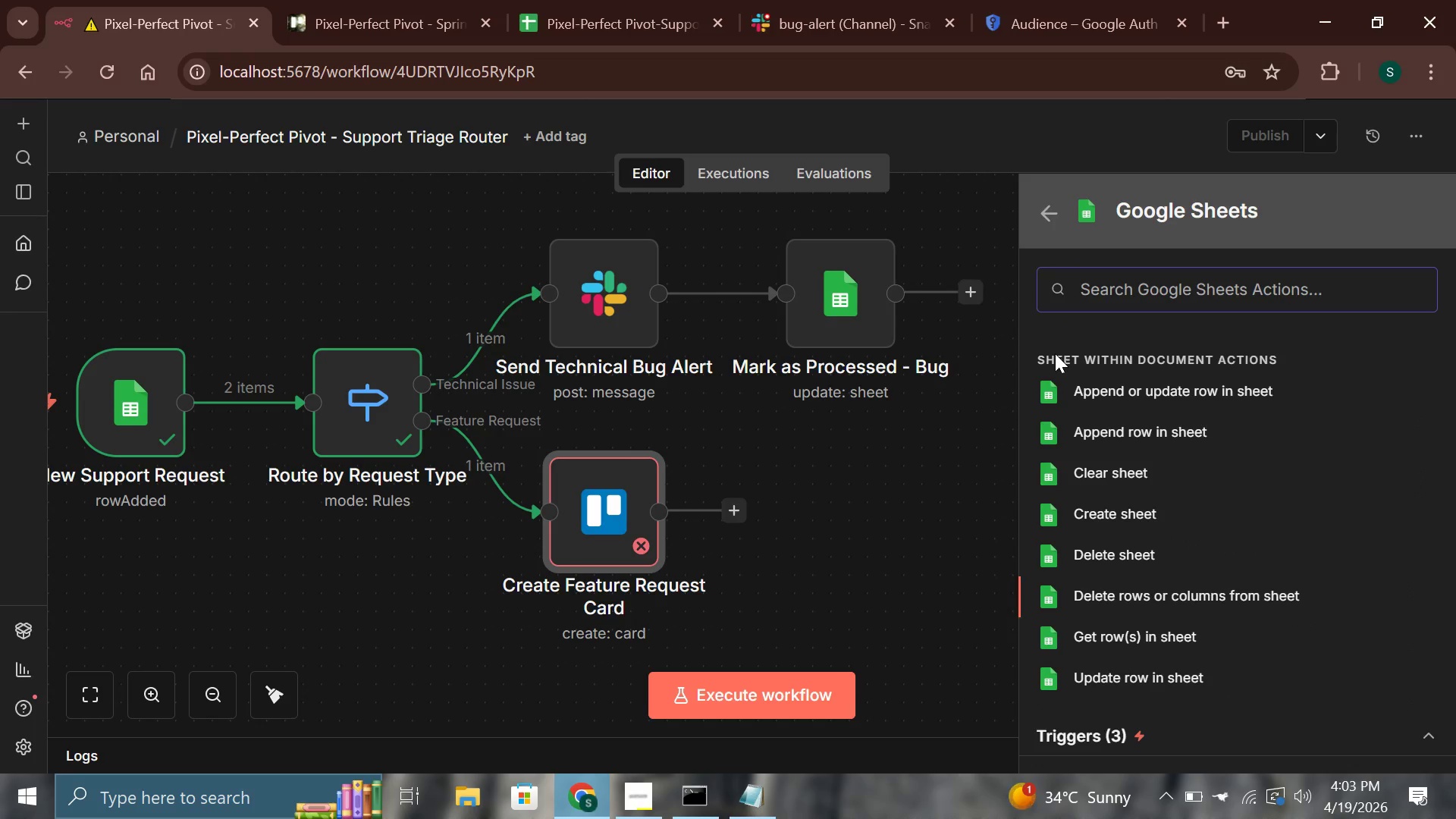 
key(ArrowDown)
 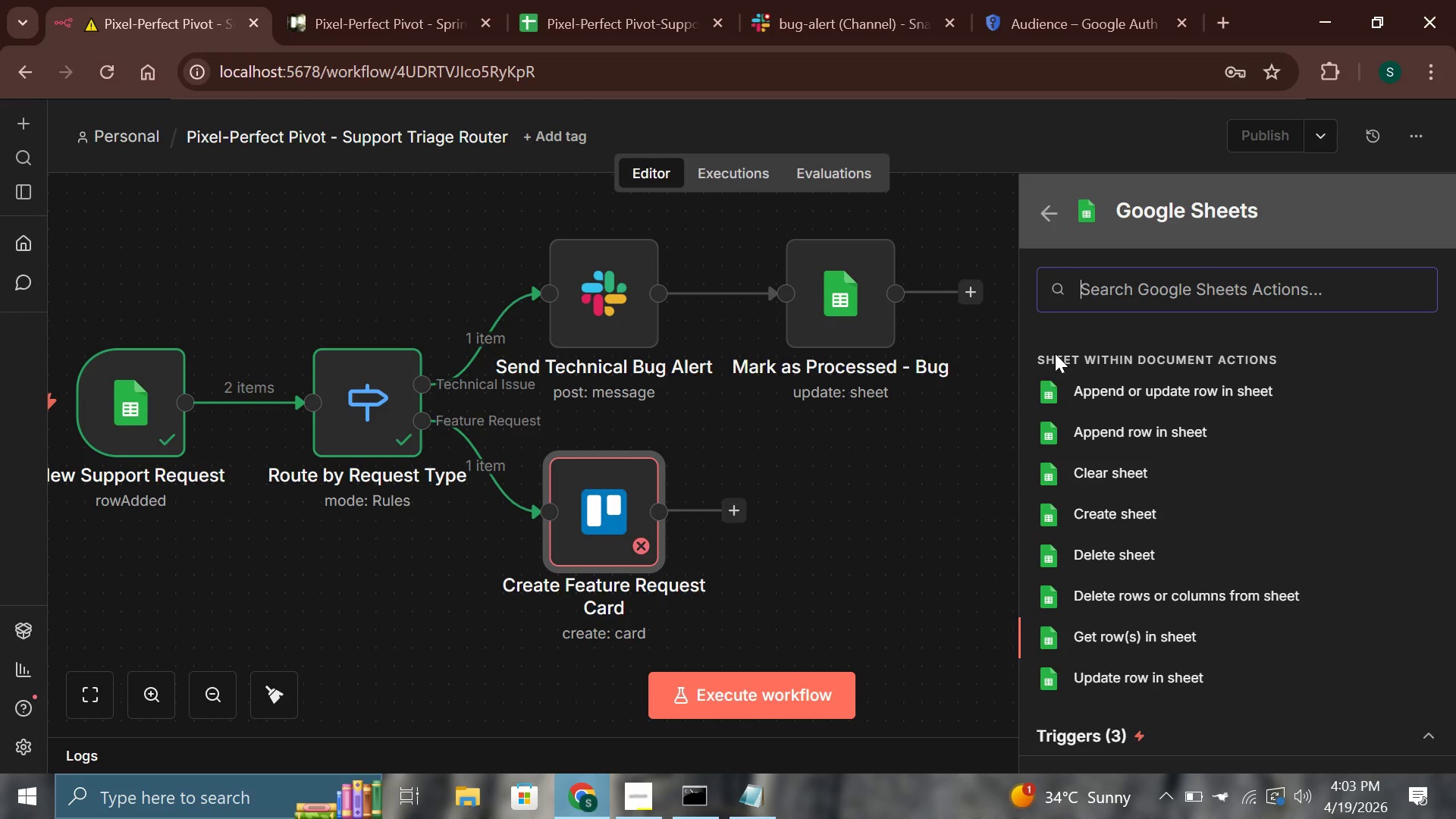 
key(ArrowDown)
 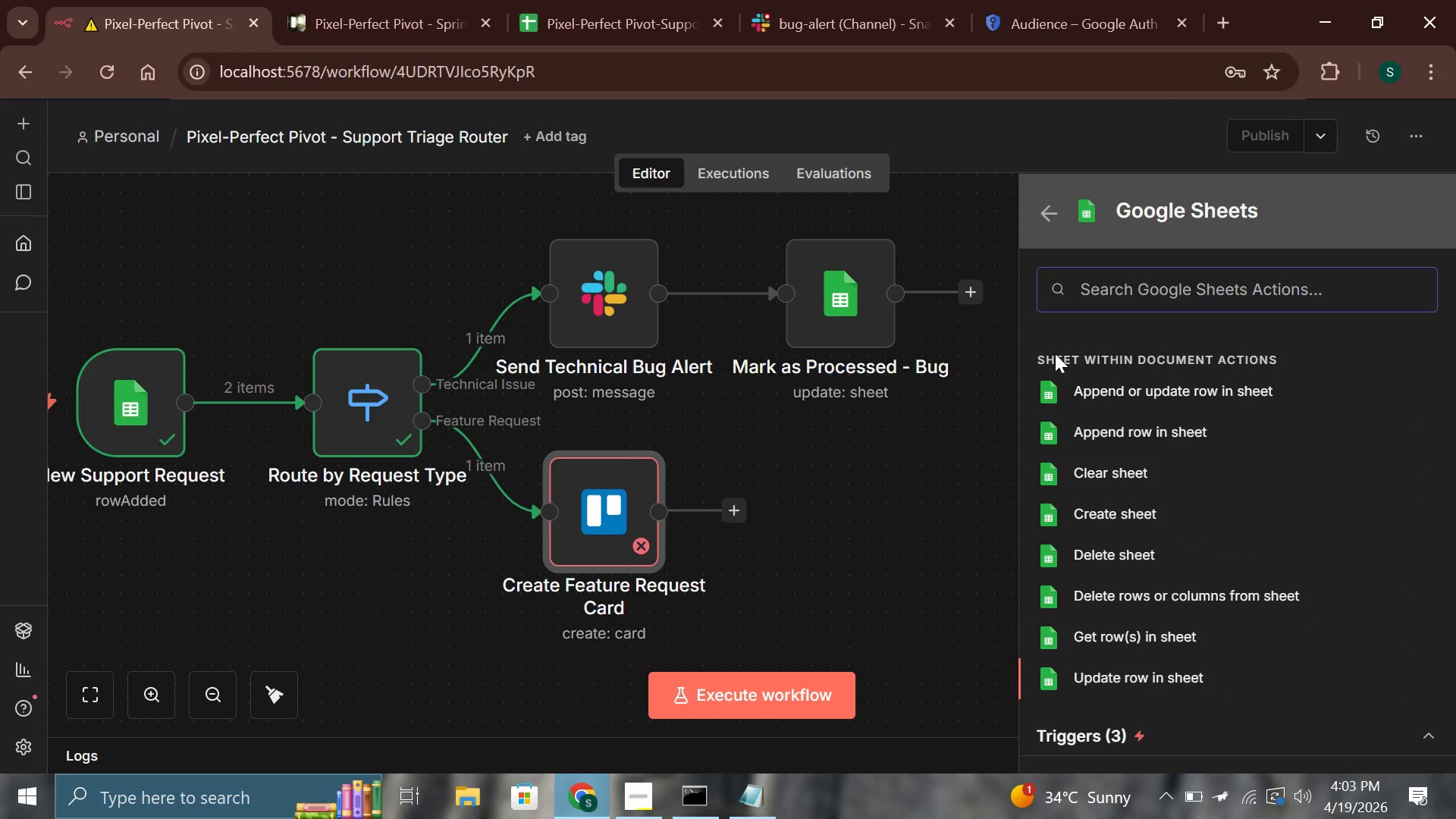 
key(Enter)
 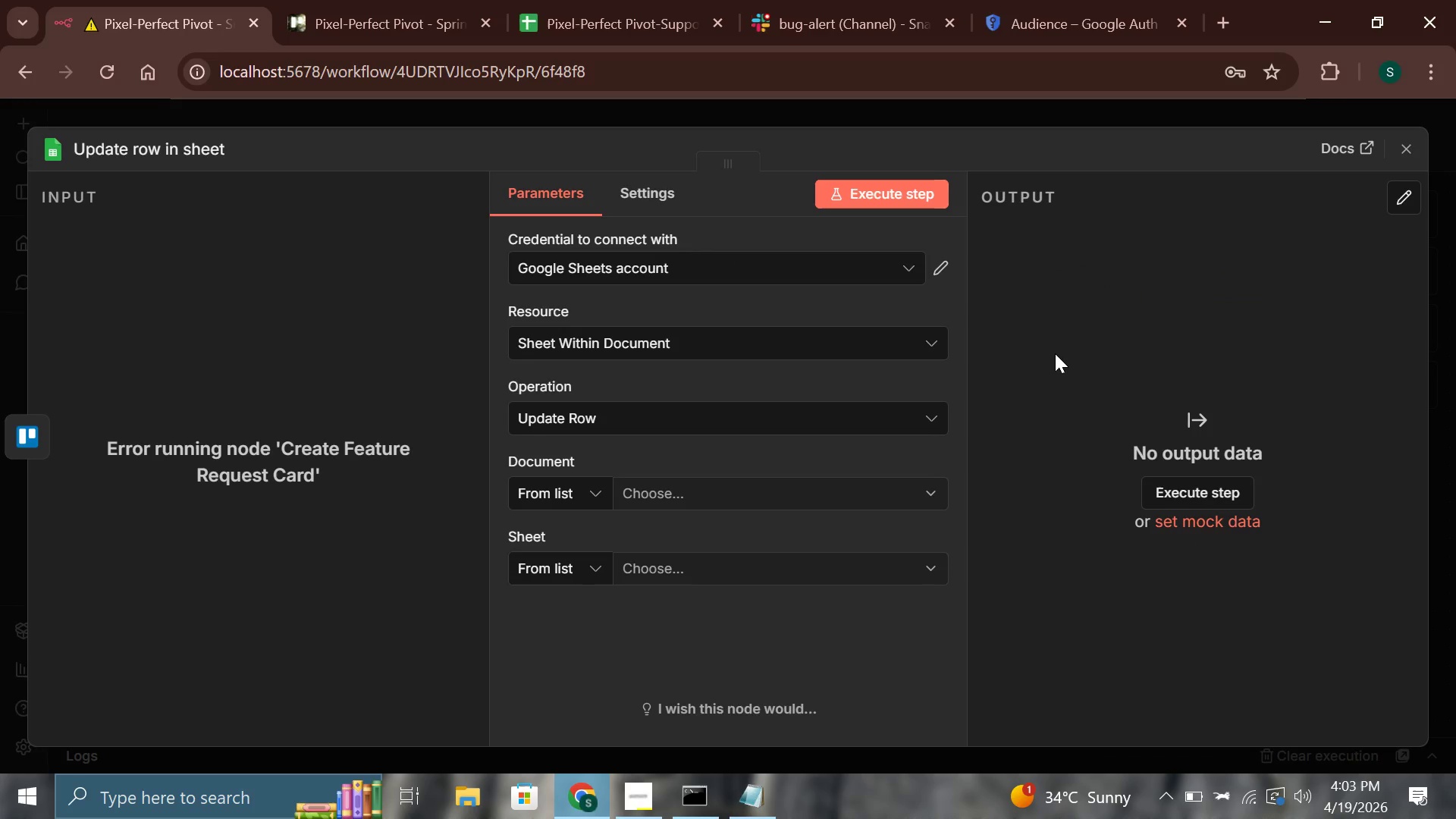 
wait(9.84)
 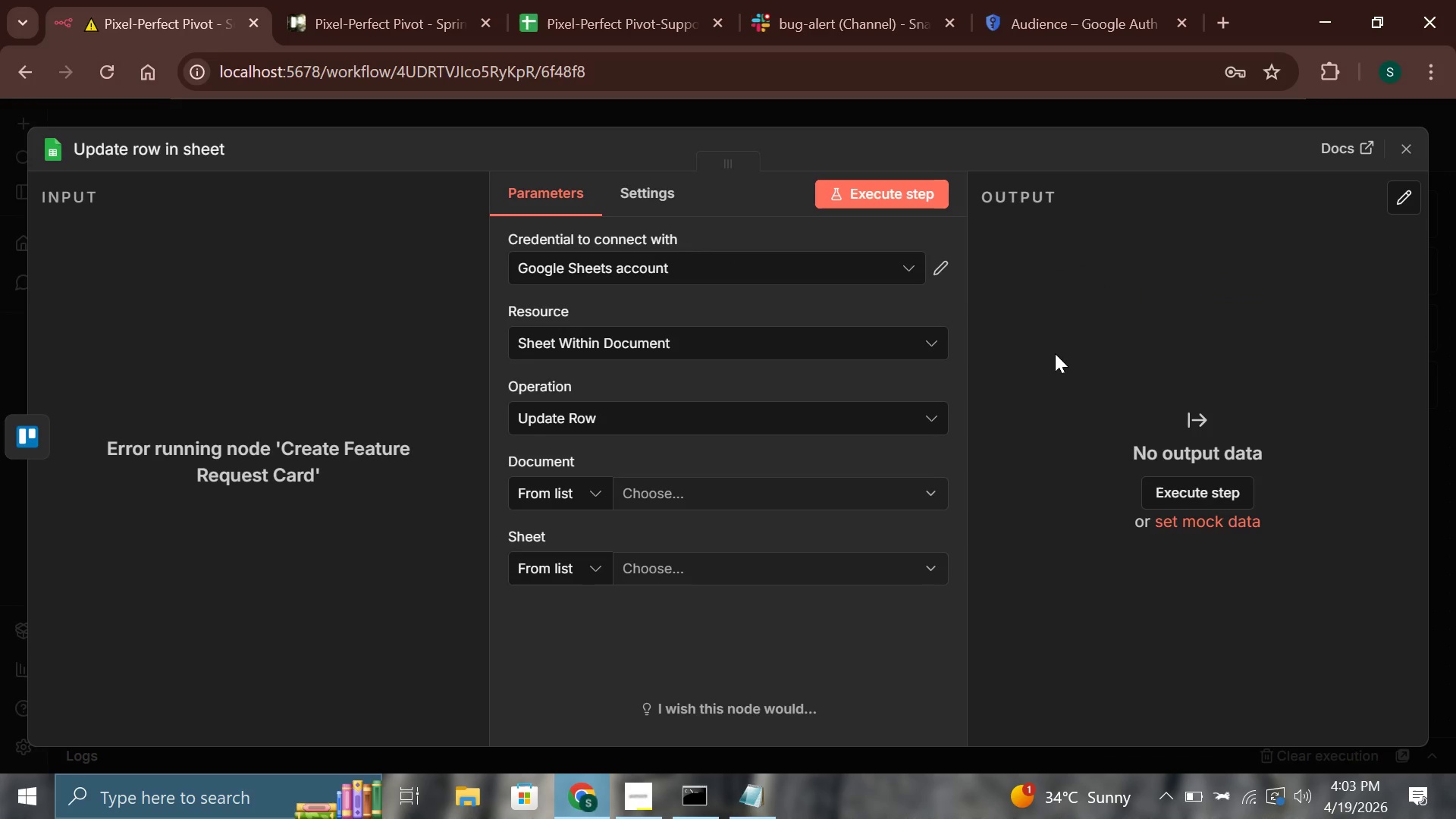 
left_click([598, 0])
 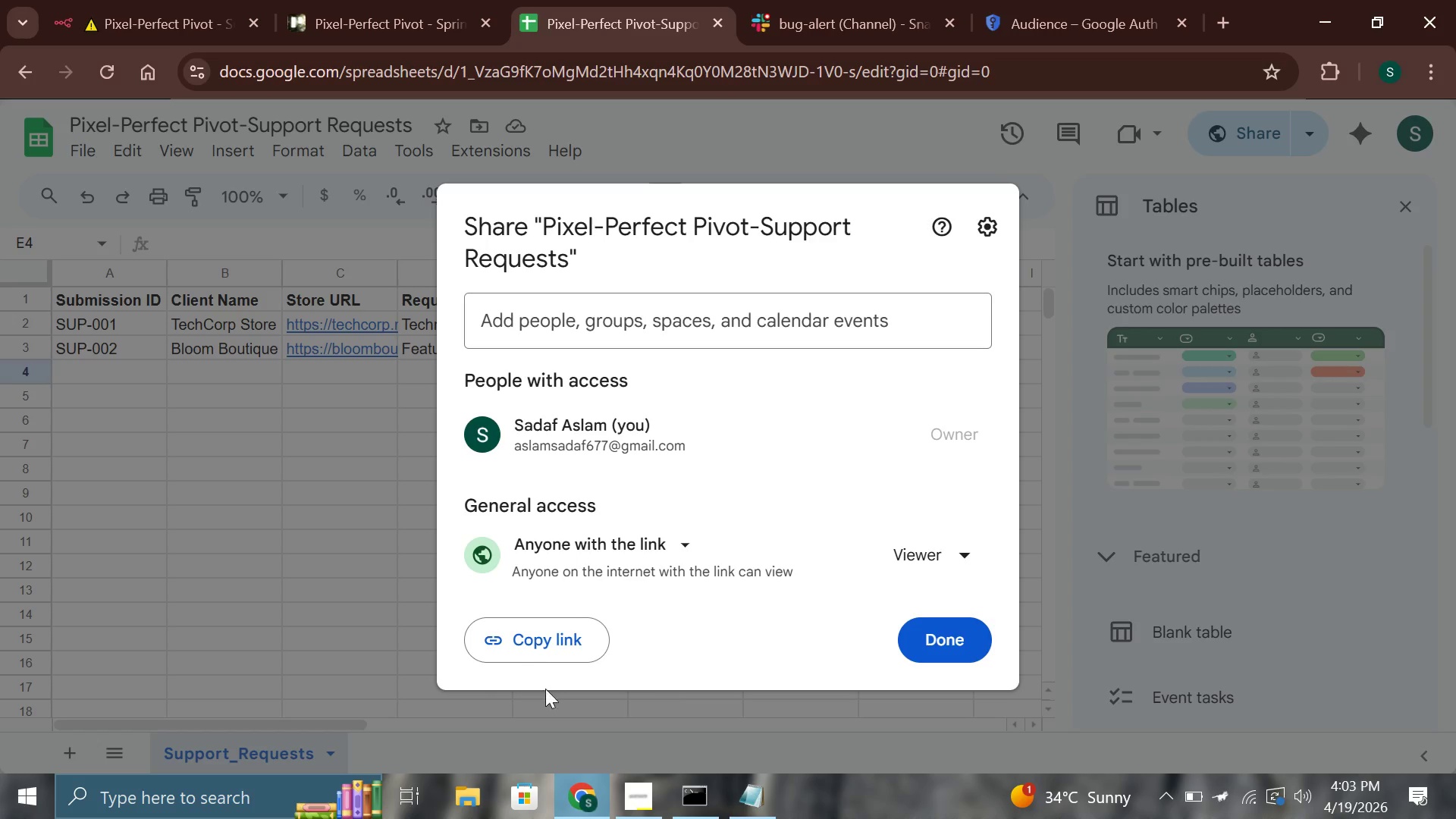 
left_click([535, 657])
 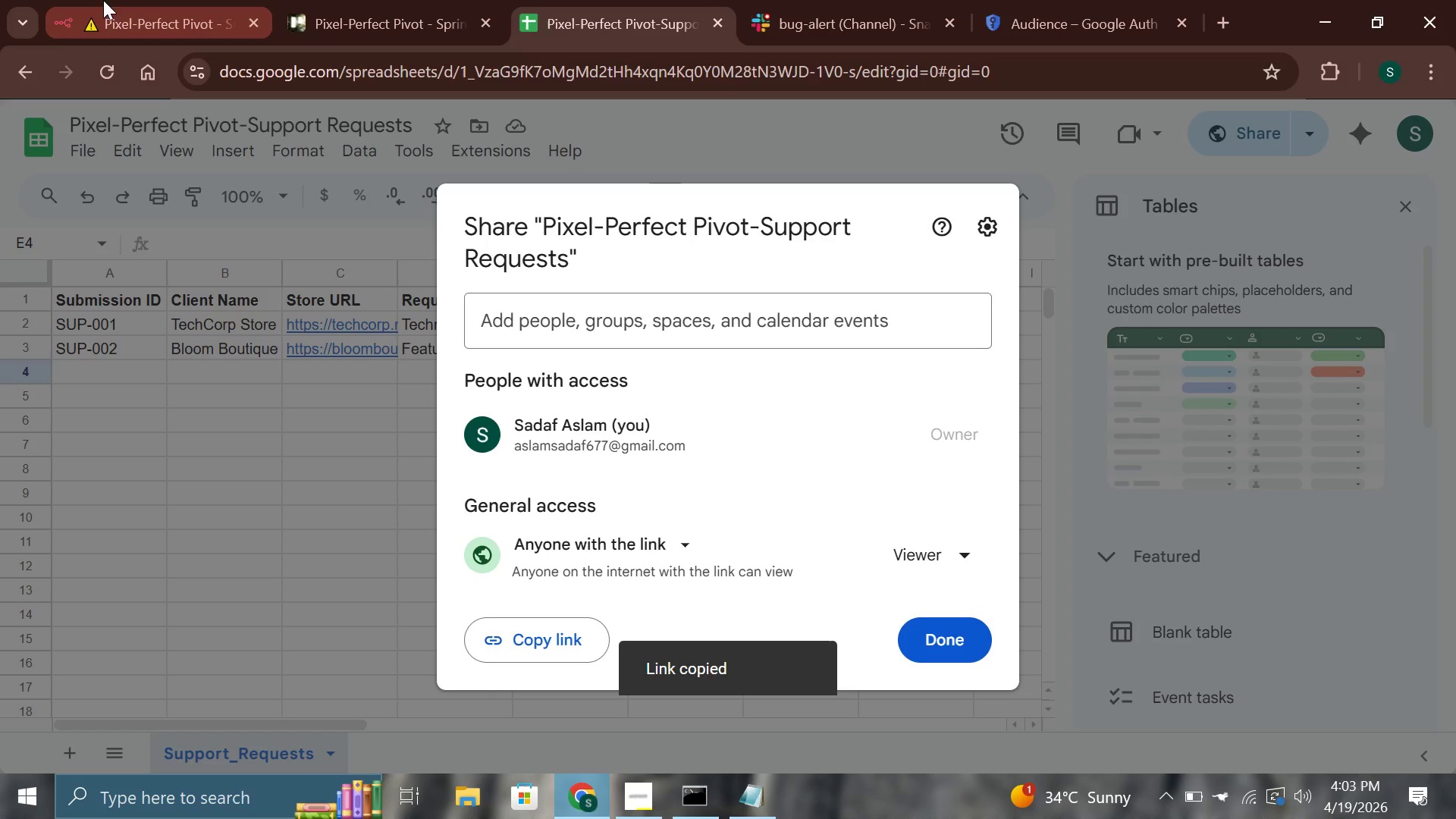 
left_click([119, 0])
 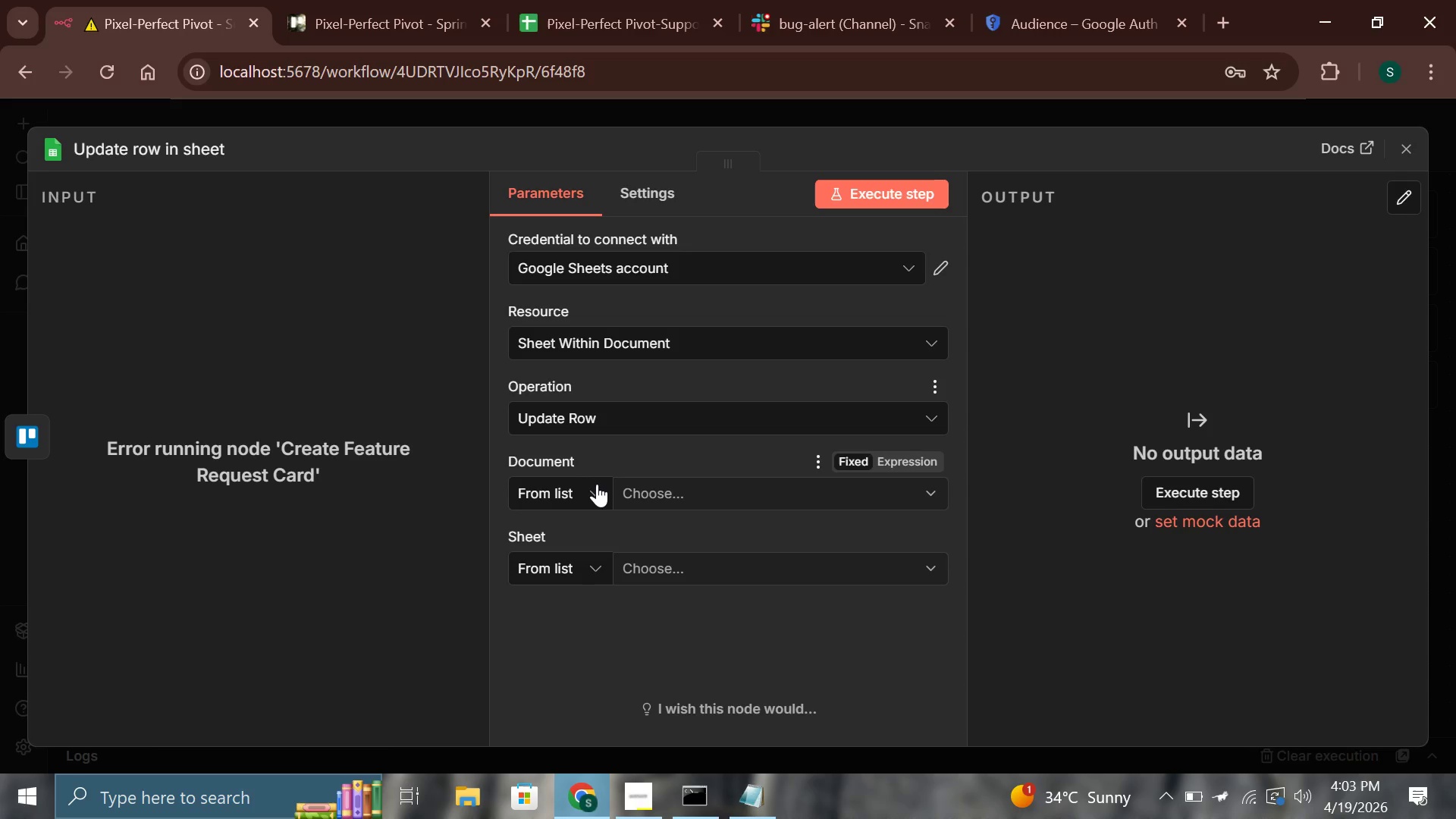 
left_click([599, 492])
 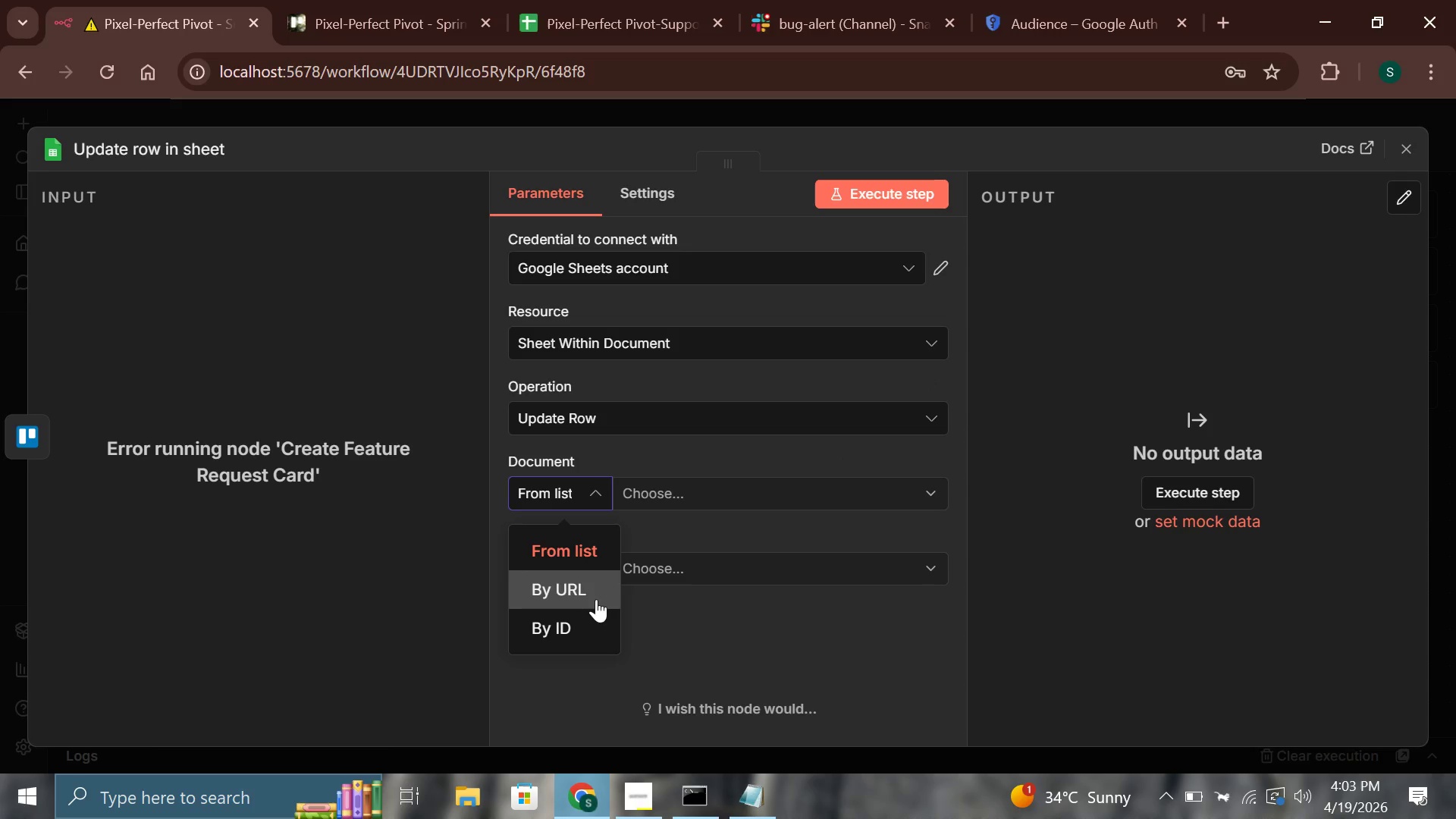 
left_click([593, 595])
 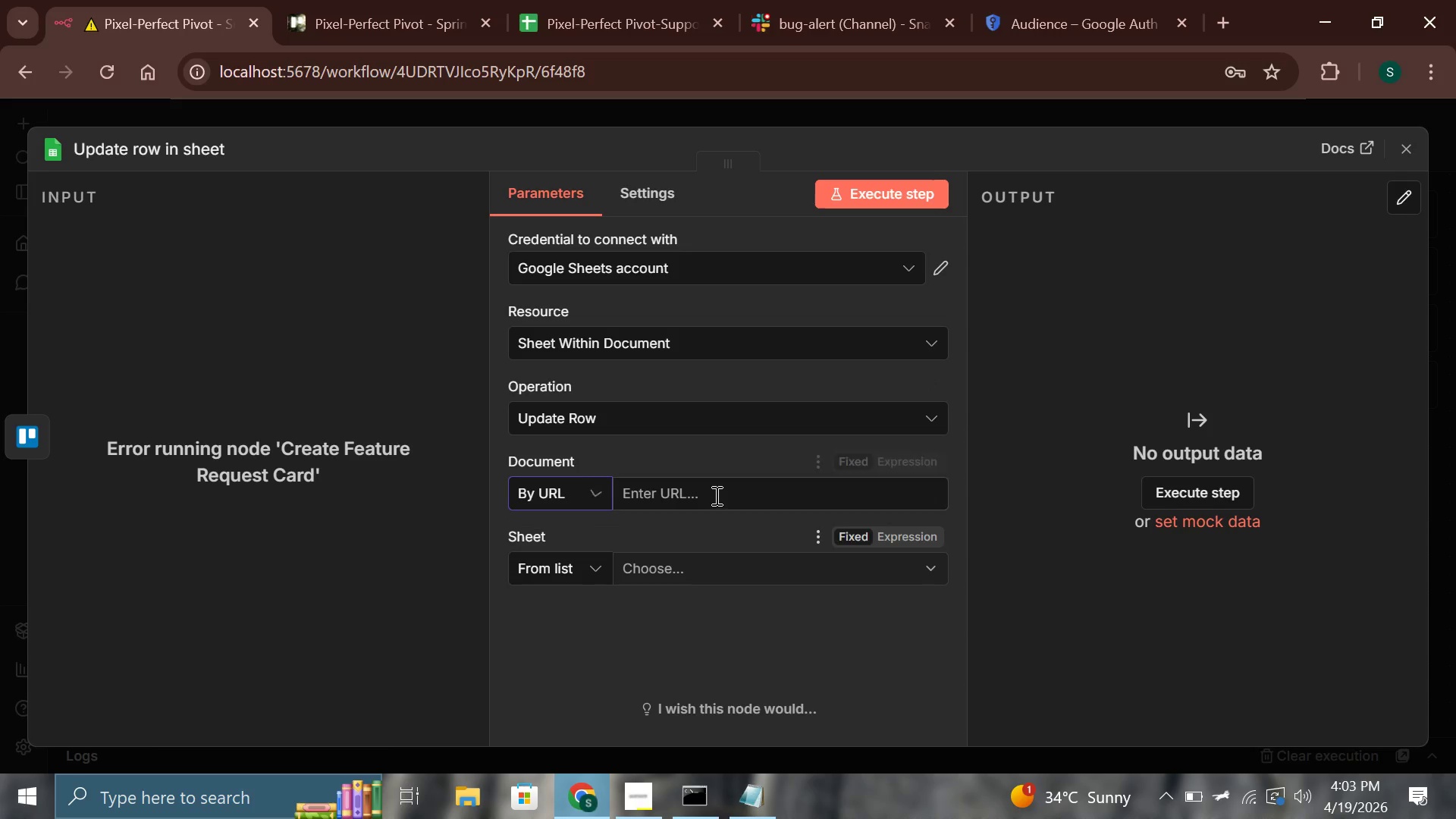 
left_click([715, 495])
 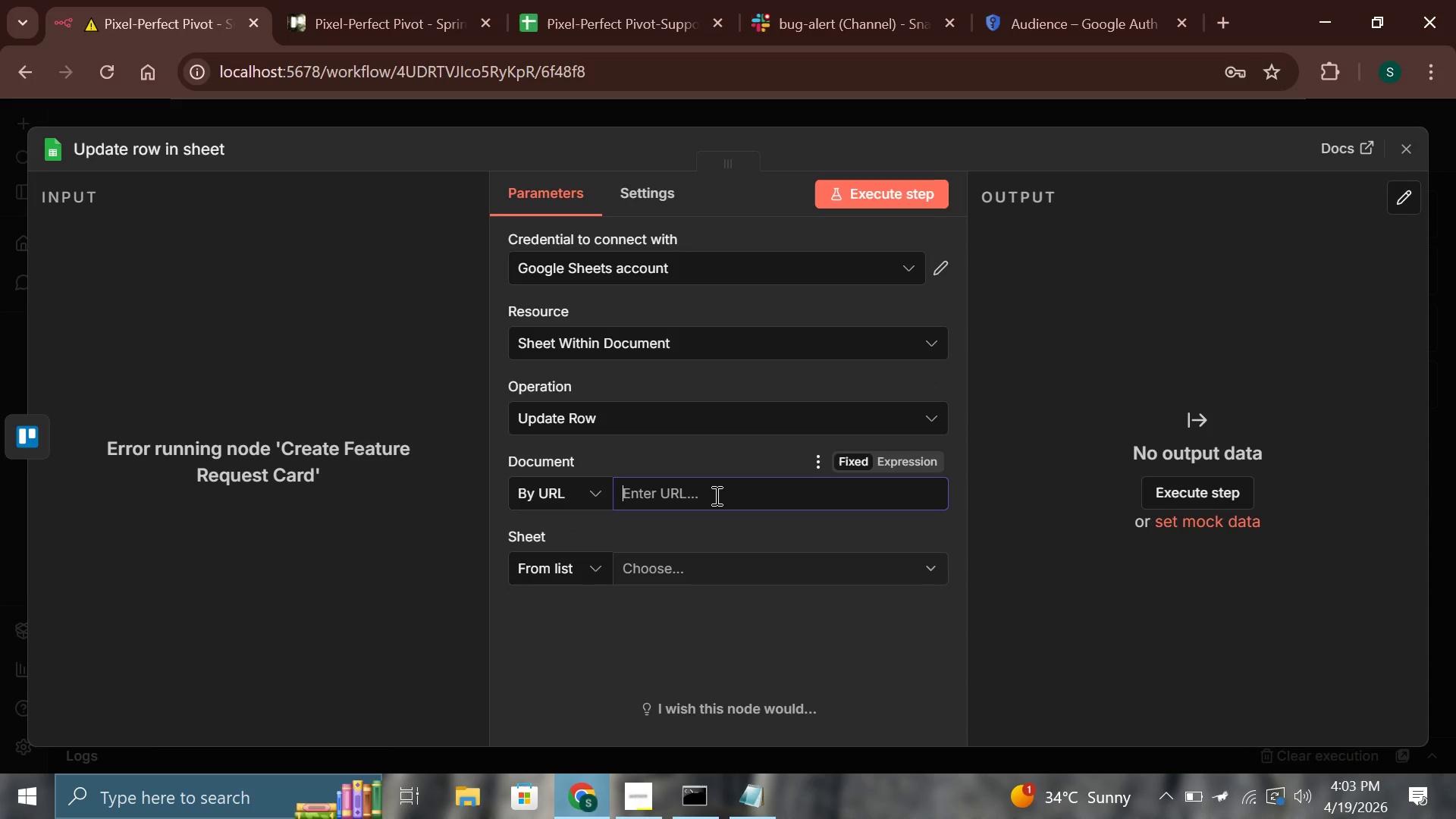 
key(Control+V)
 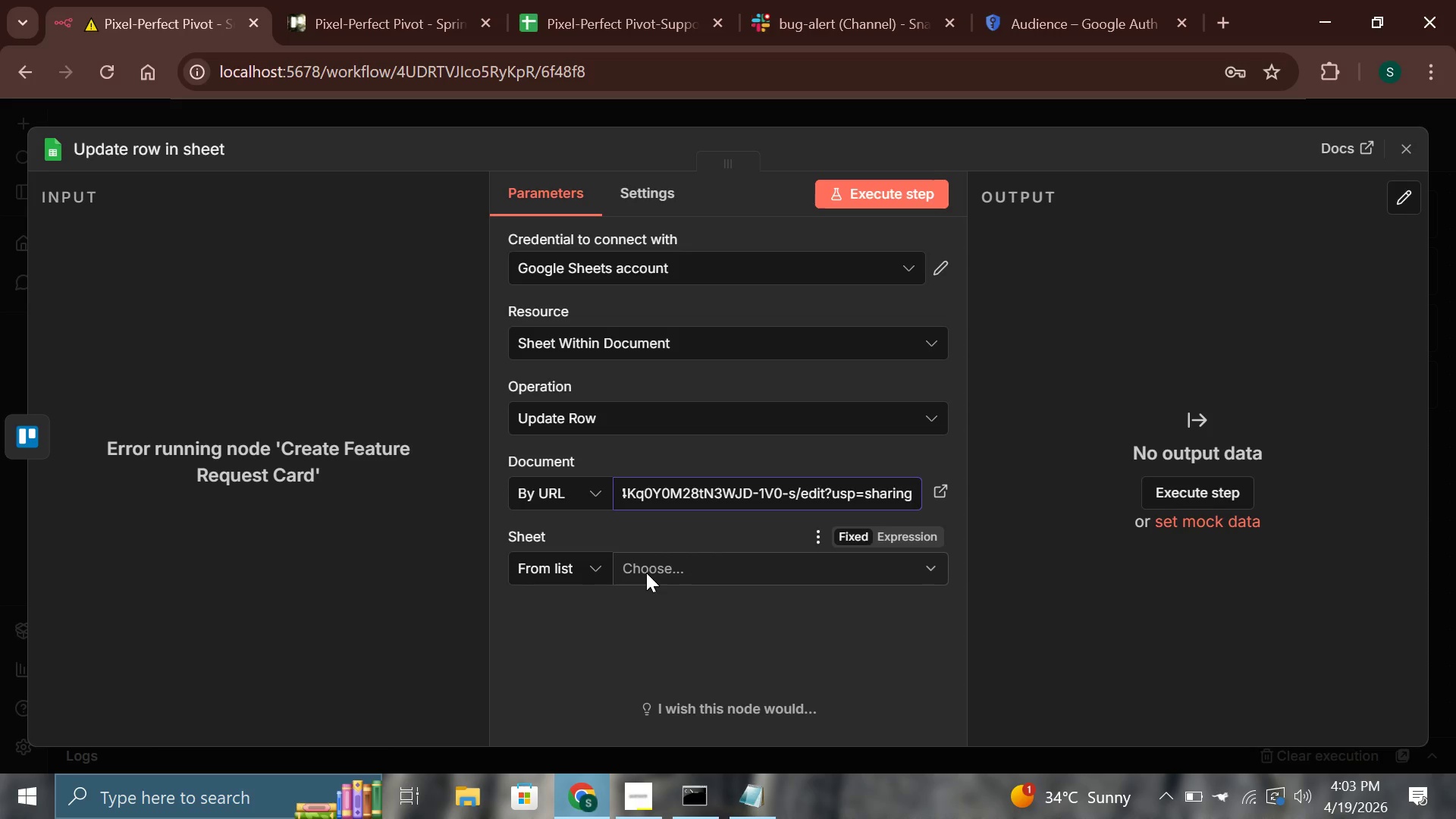 
left_click([641, 572])
 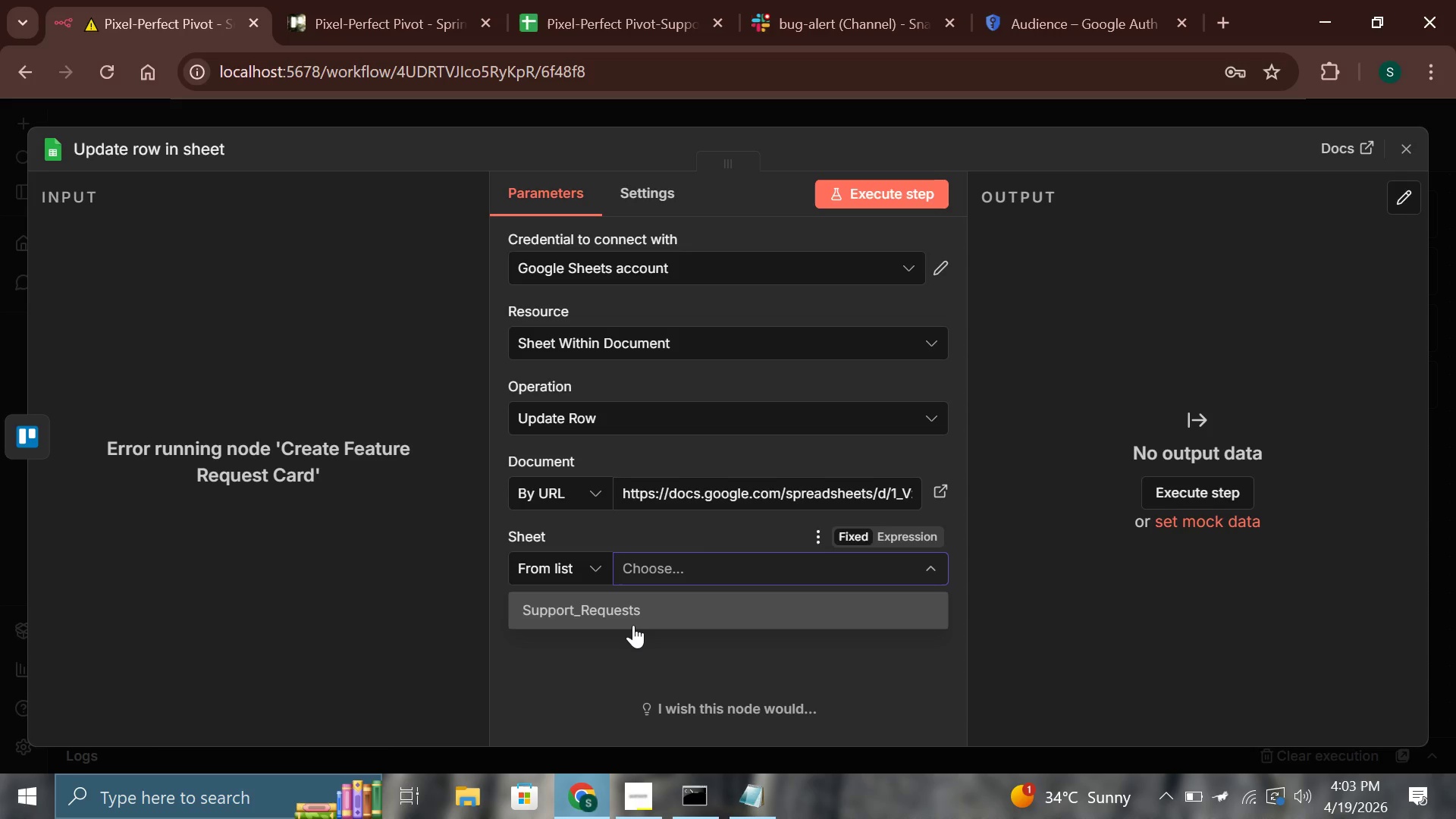 
left_click([629, 616])